 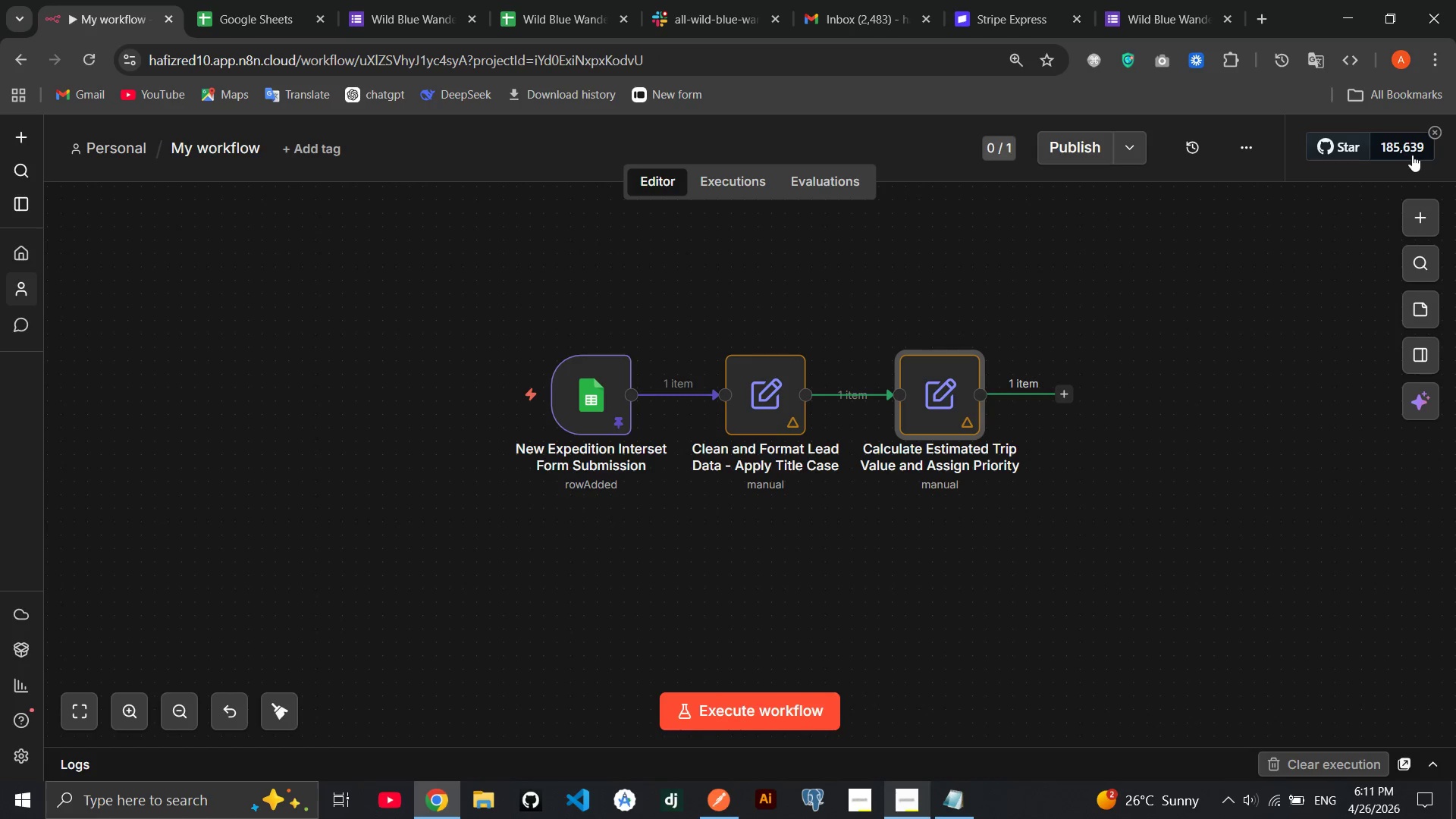 
left_click([814, 396])
 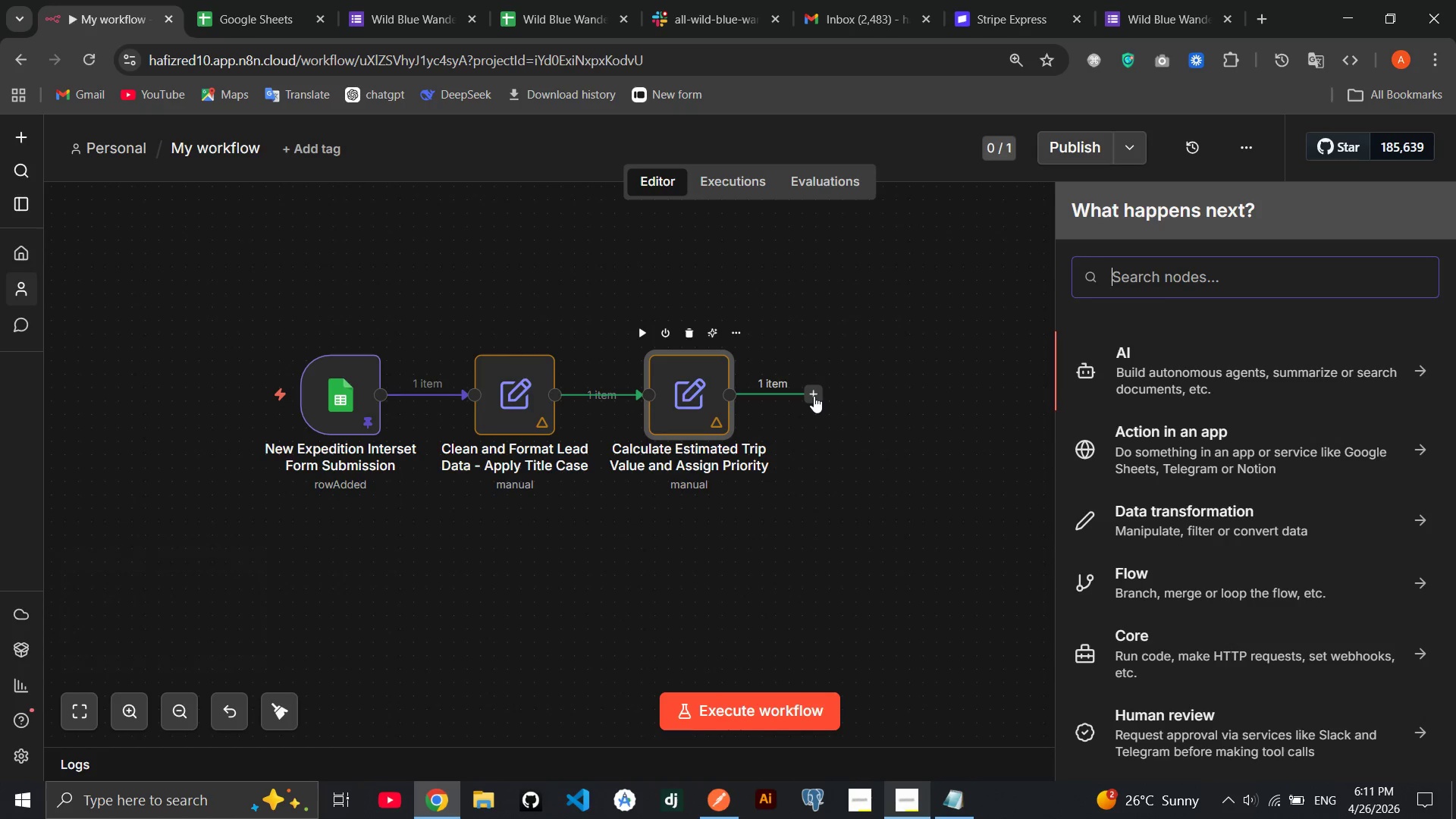 
type(sheet)
 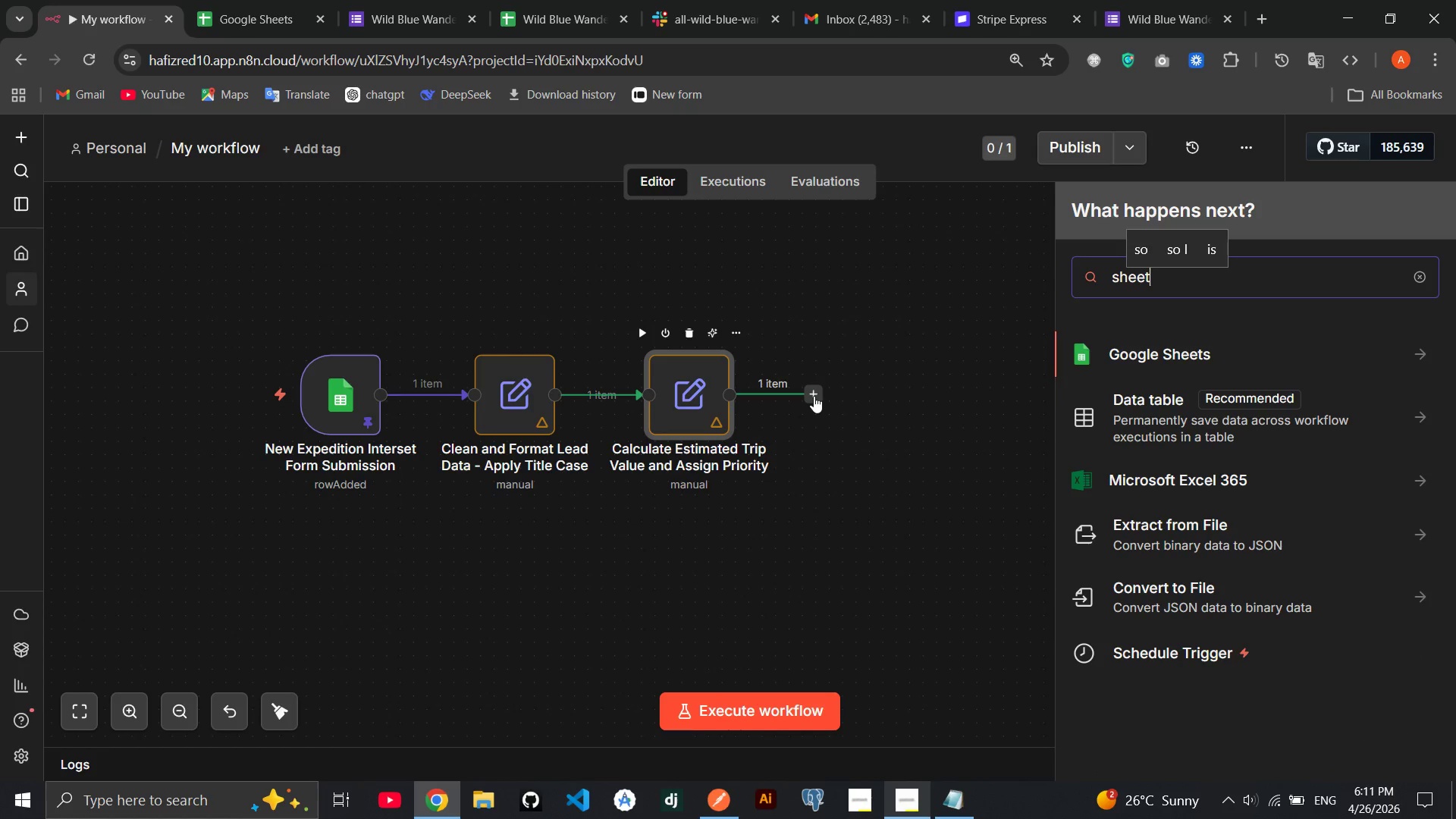 
key(Enter)
 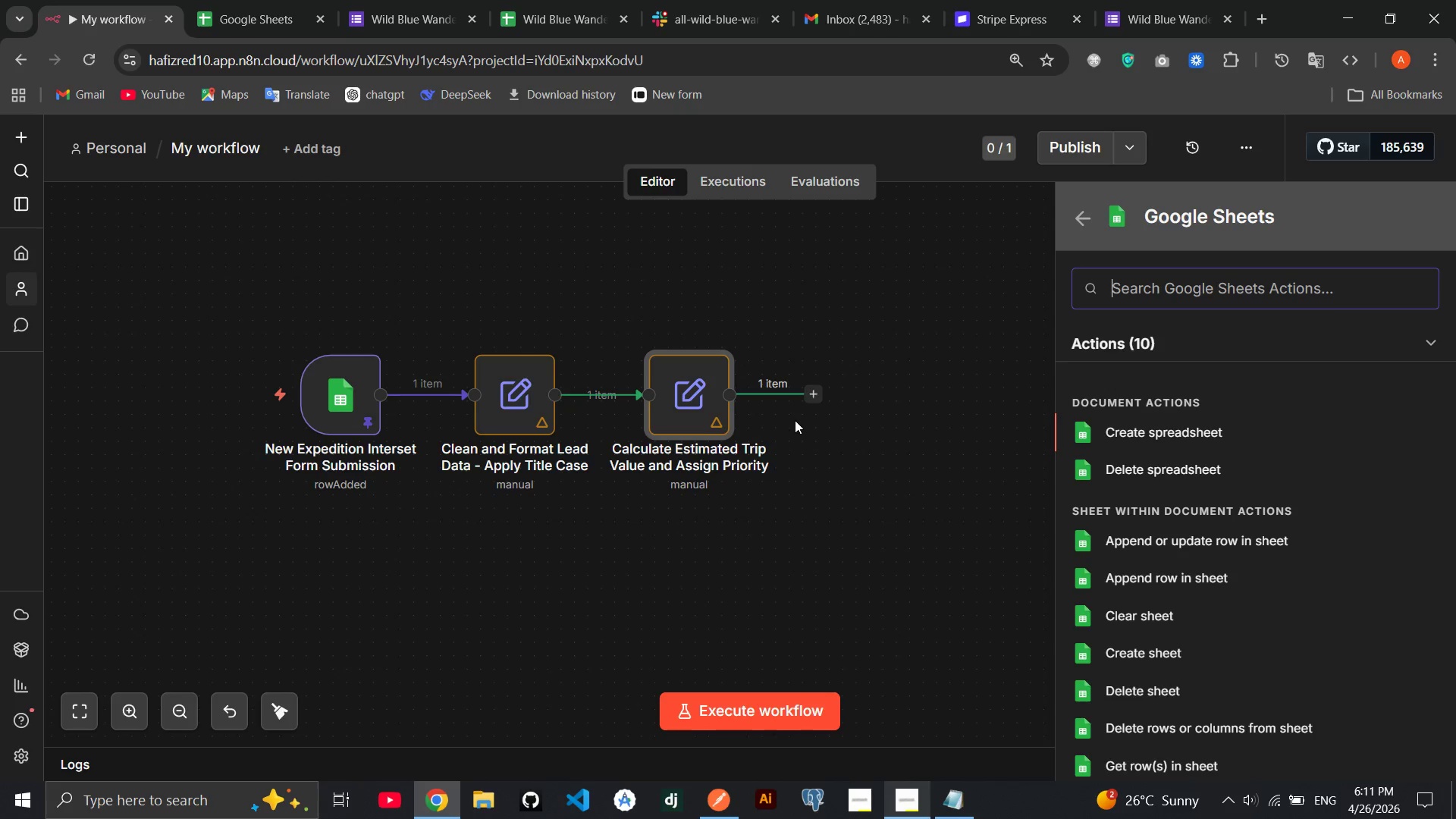 
type(appe)
 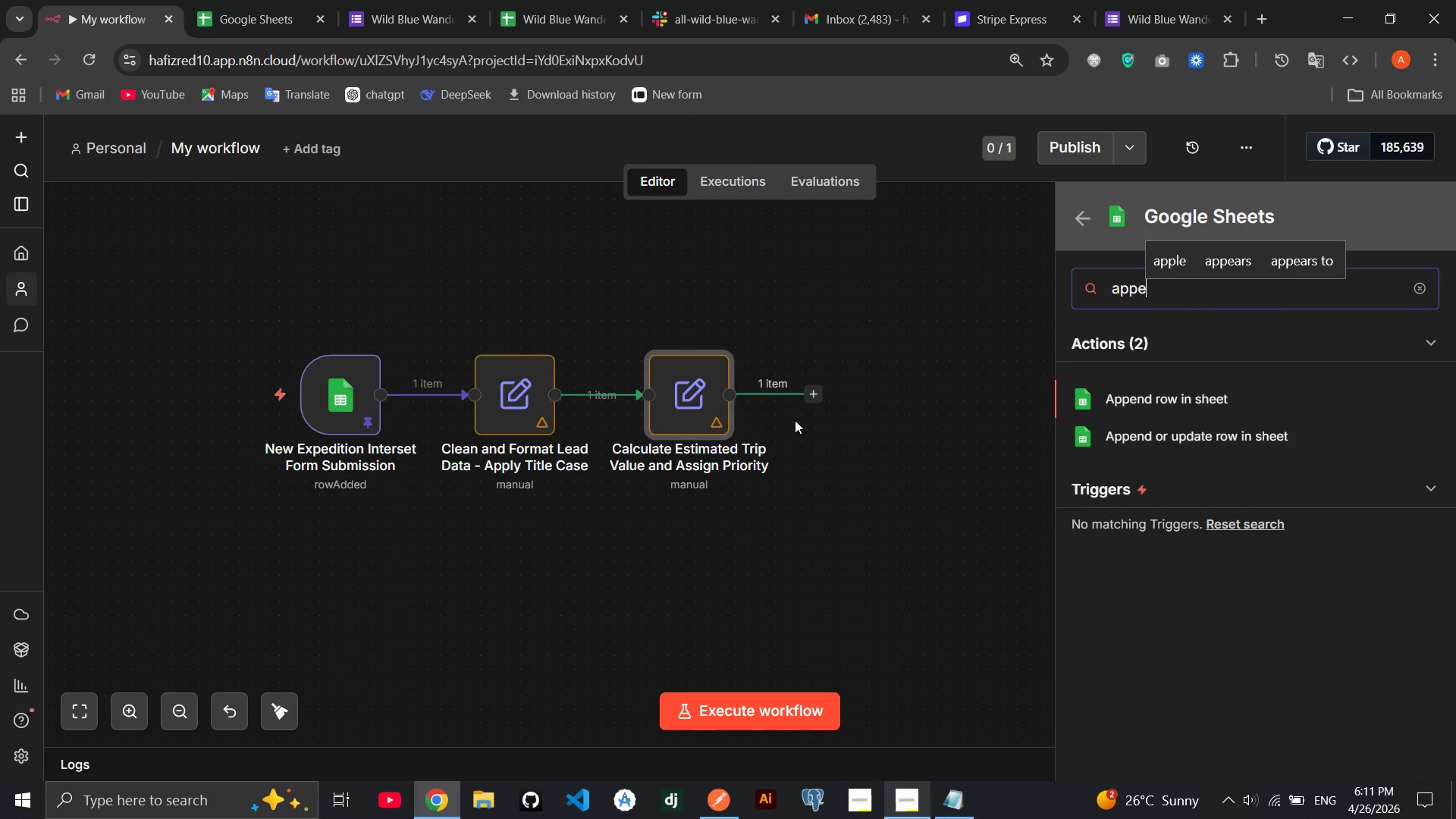 
key(Enter)
 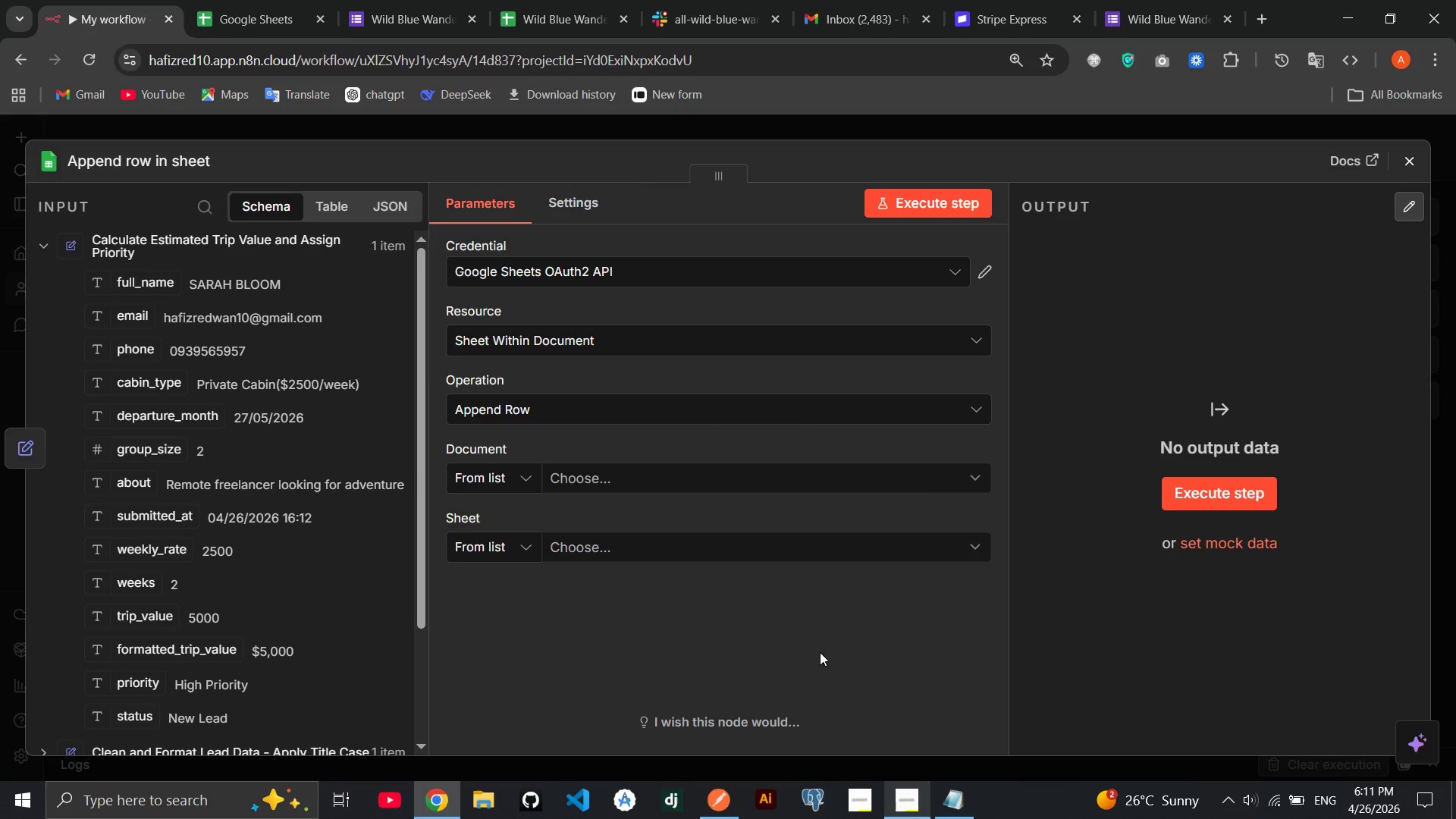 
left_click([173, 171])
 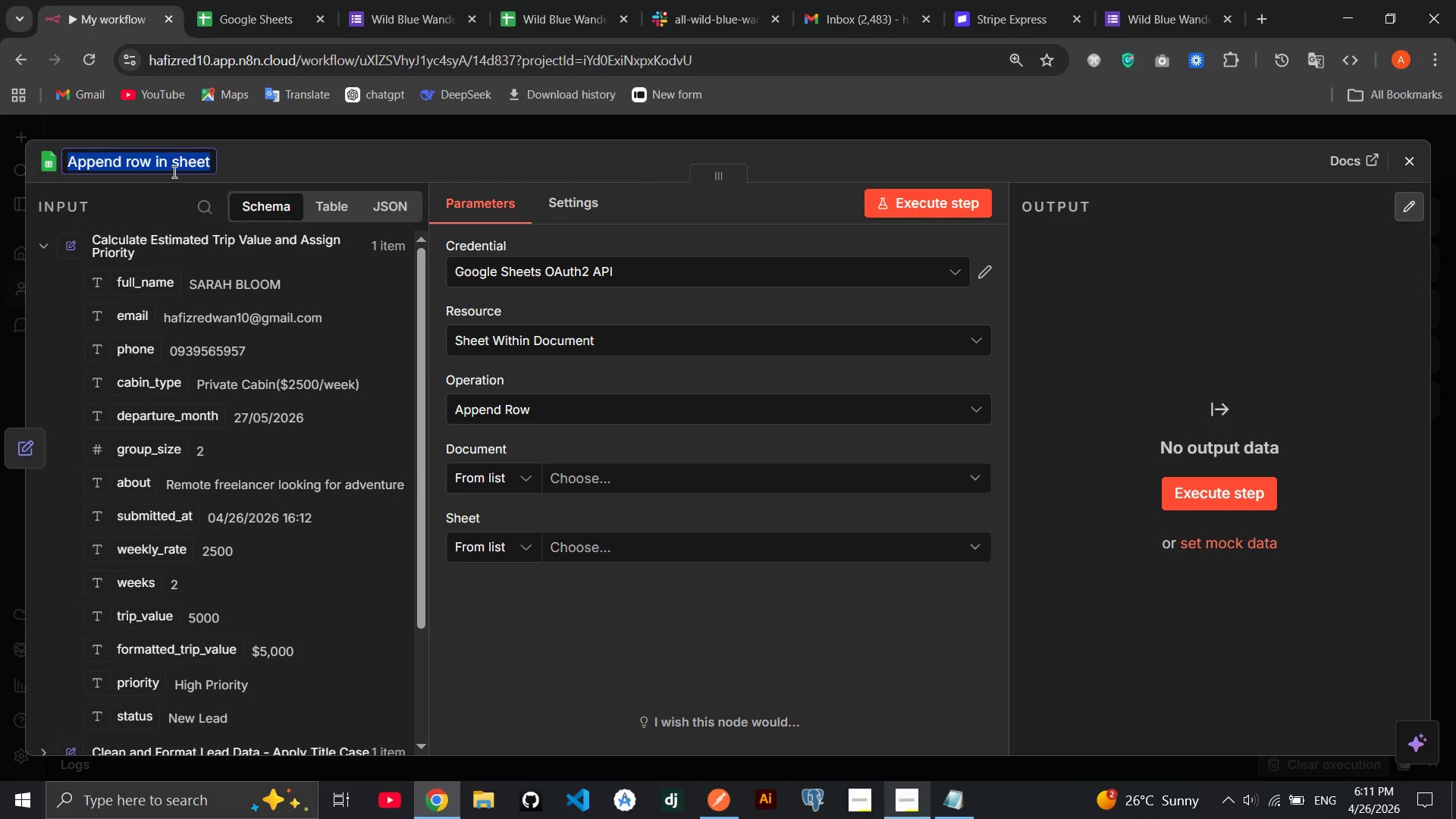 
type(Sheets - Log All Leads to Master Lead Log)
 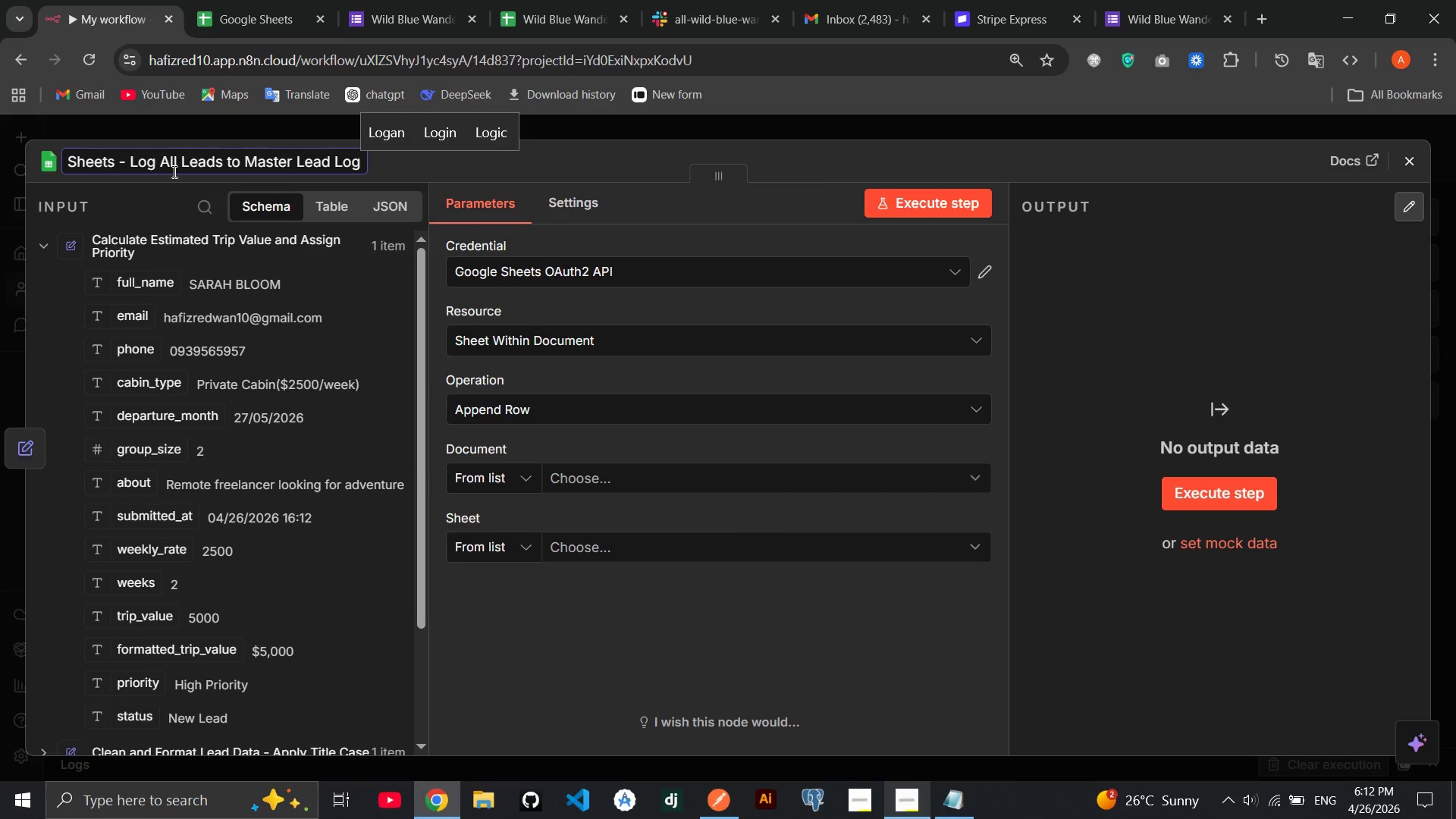 
key(Enter)
 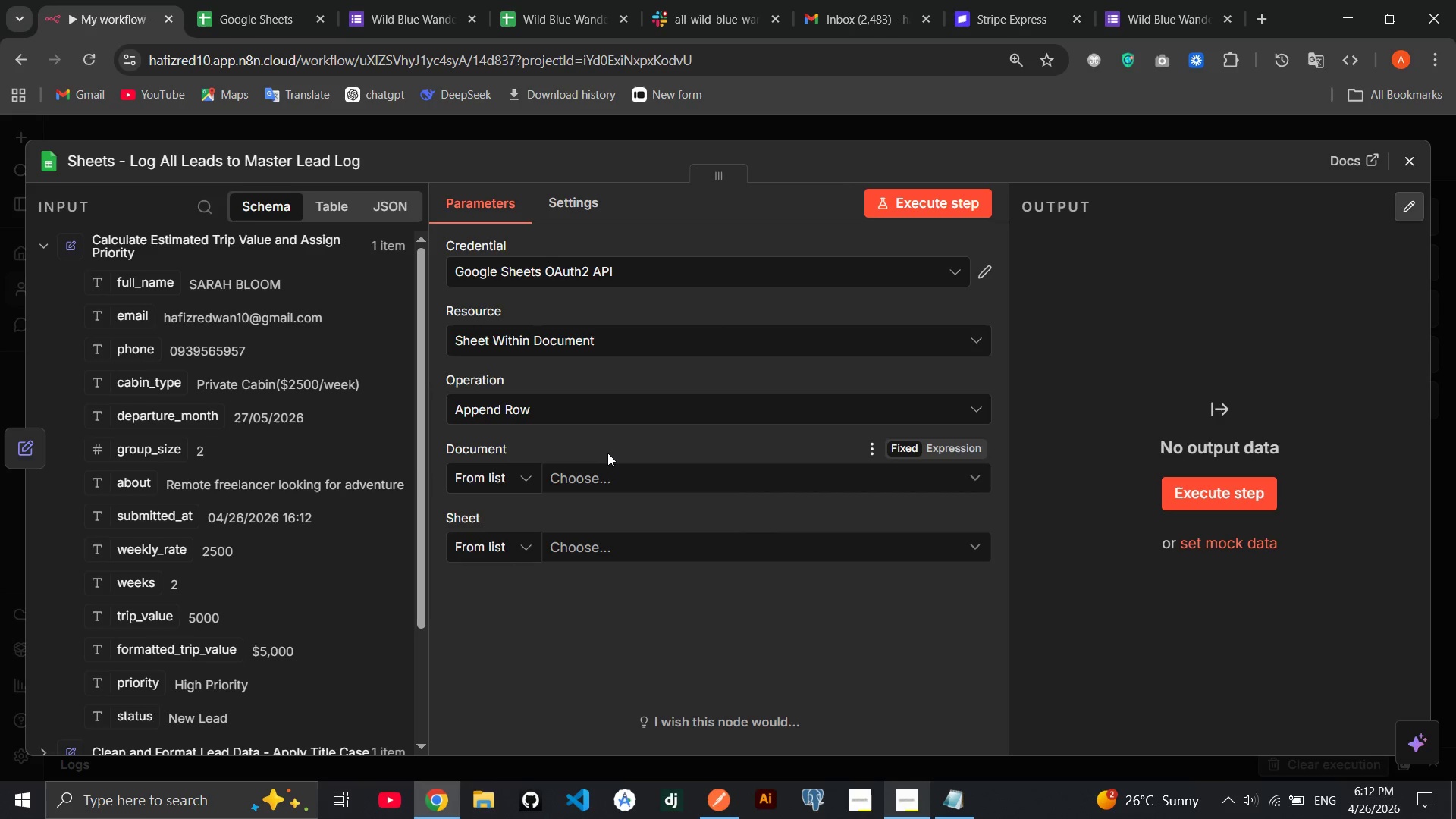 
left_click([642, 472])
 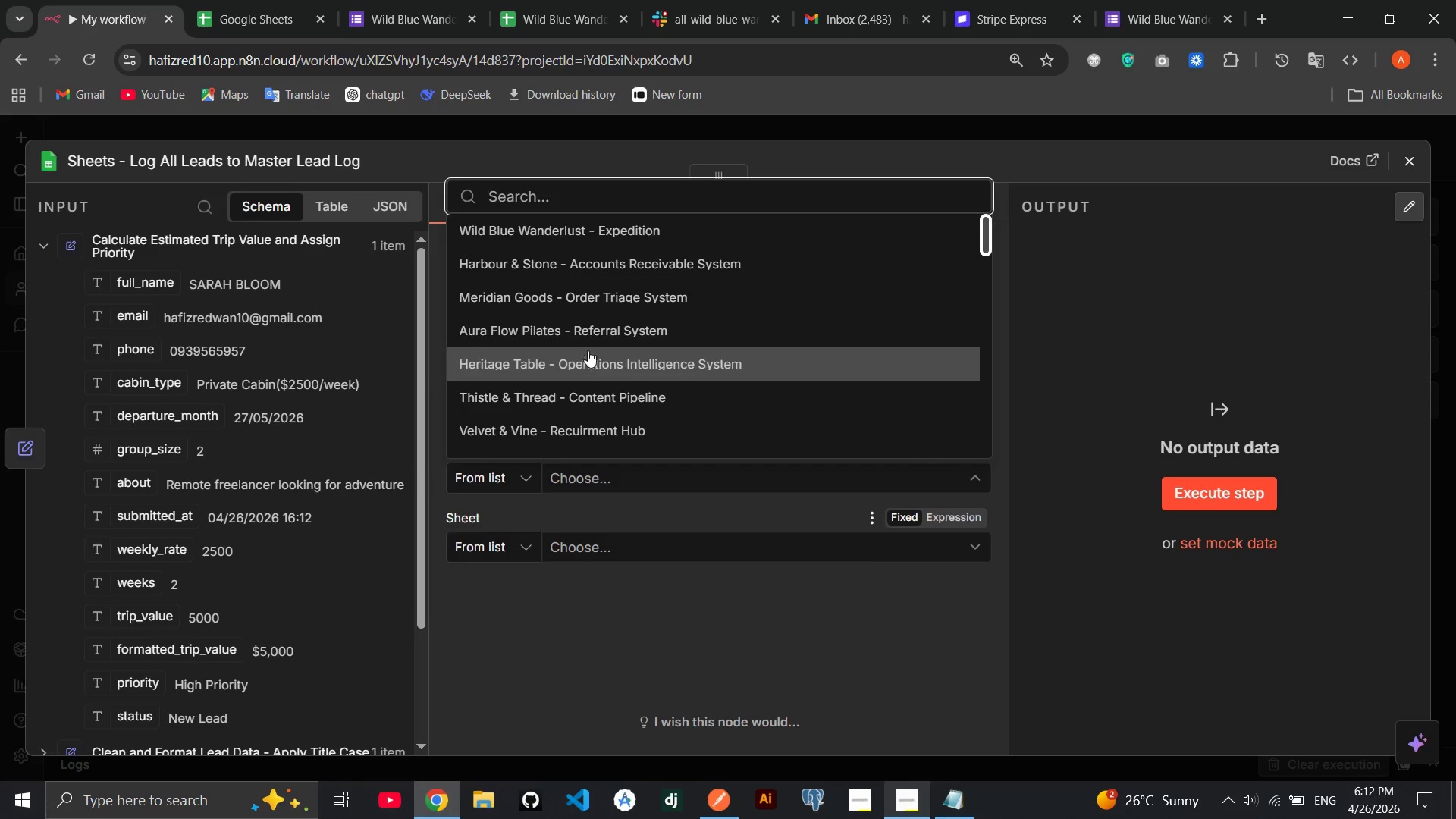 
left_click([582, 242])
 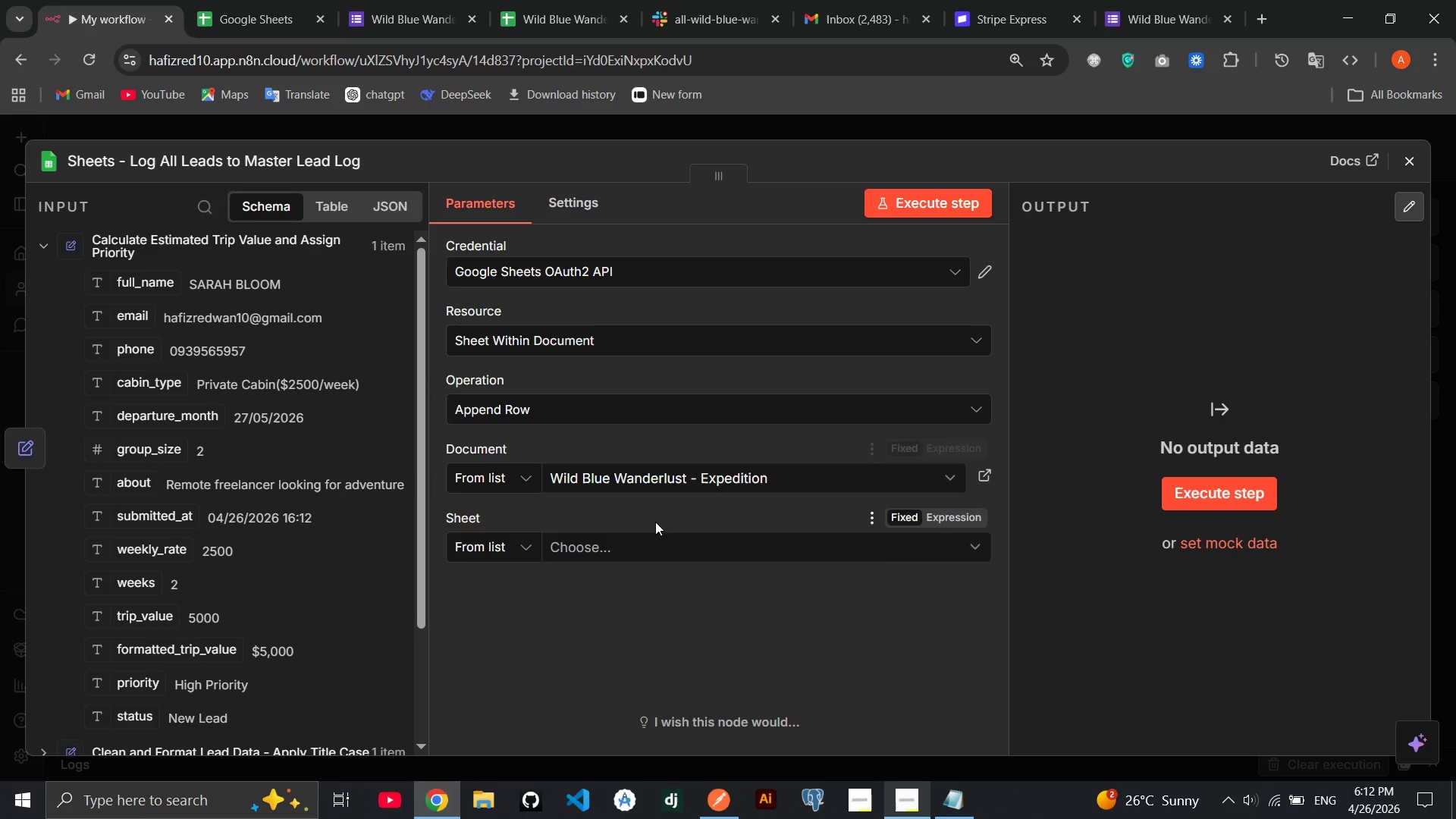 
left_click([626, 545])
 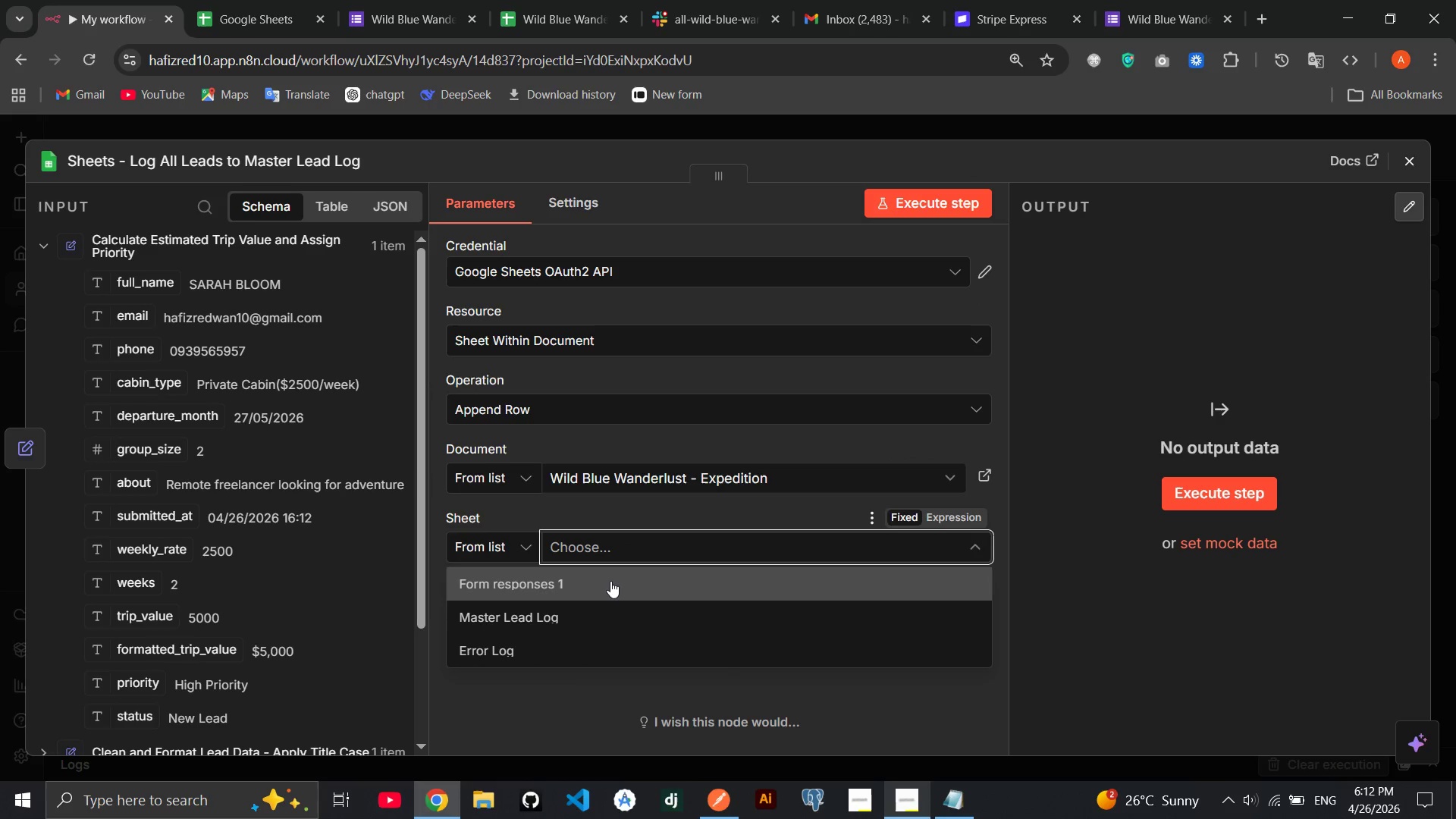 
left_click([610, 581])
 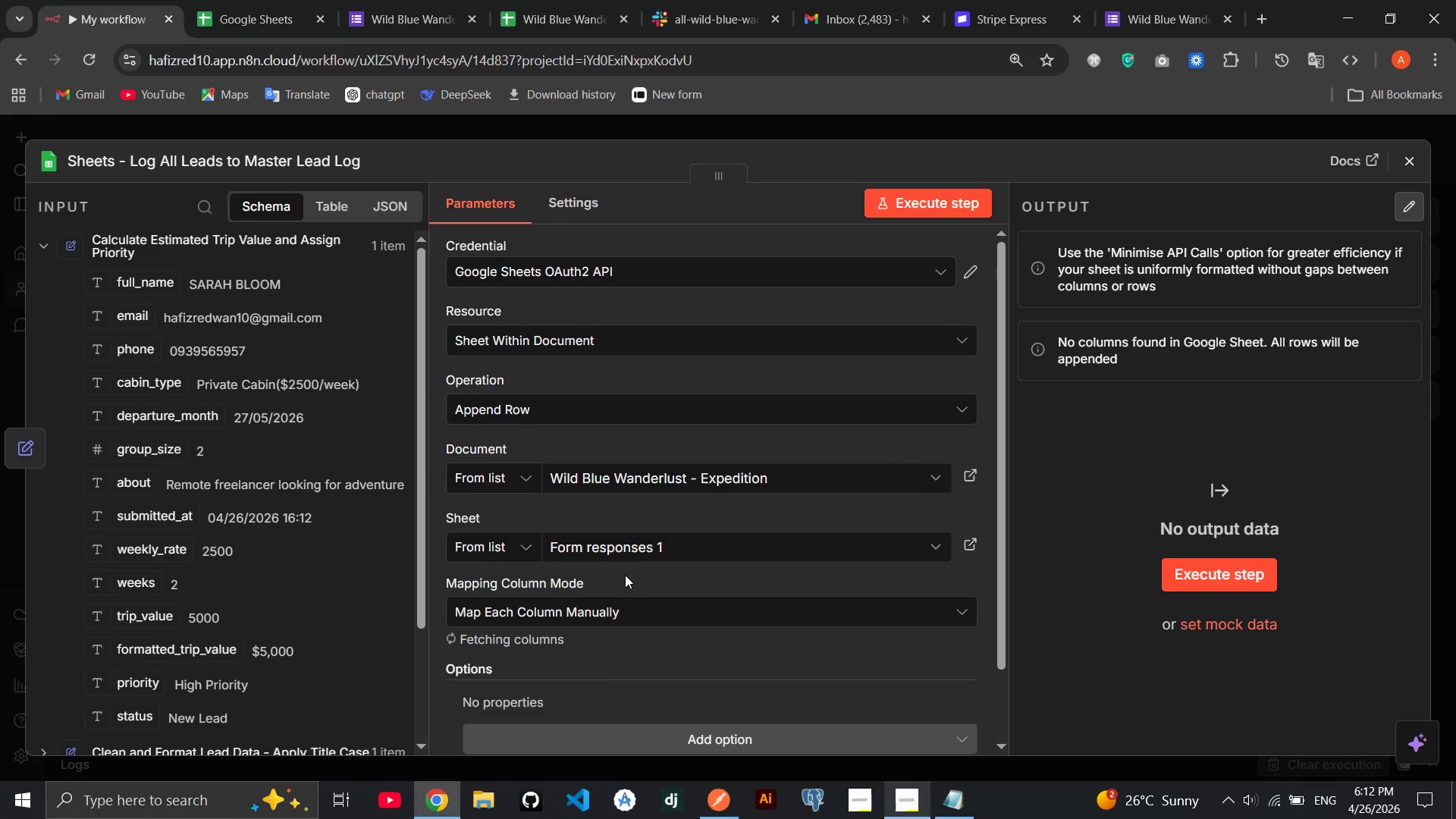 
left_click([645, 536])
 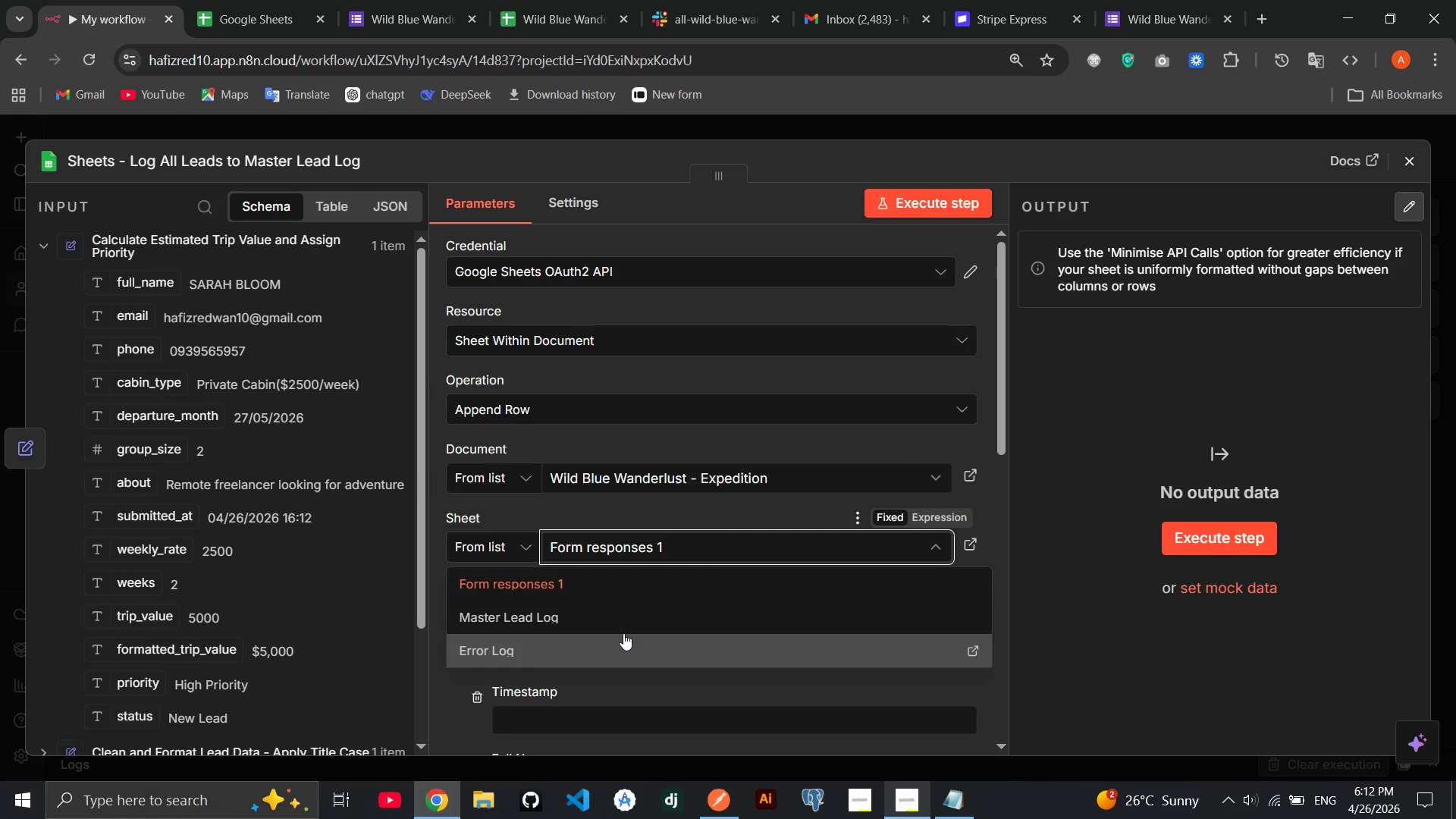 
left_click([624, 626])
 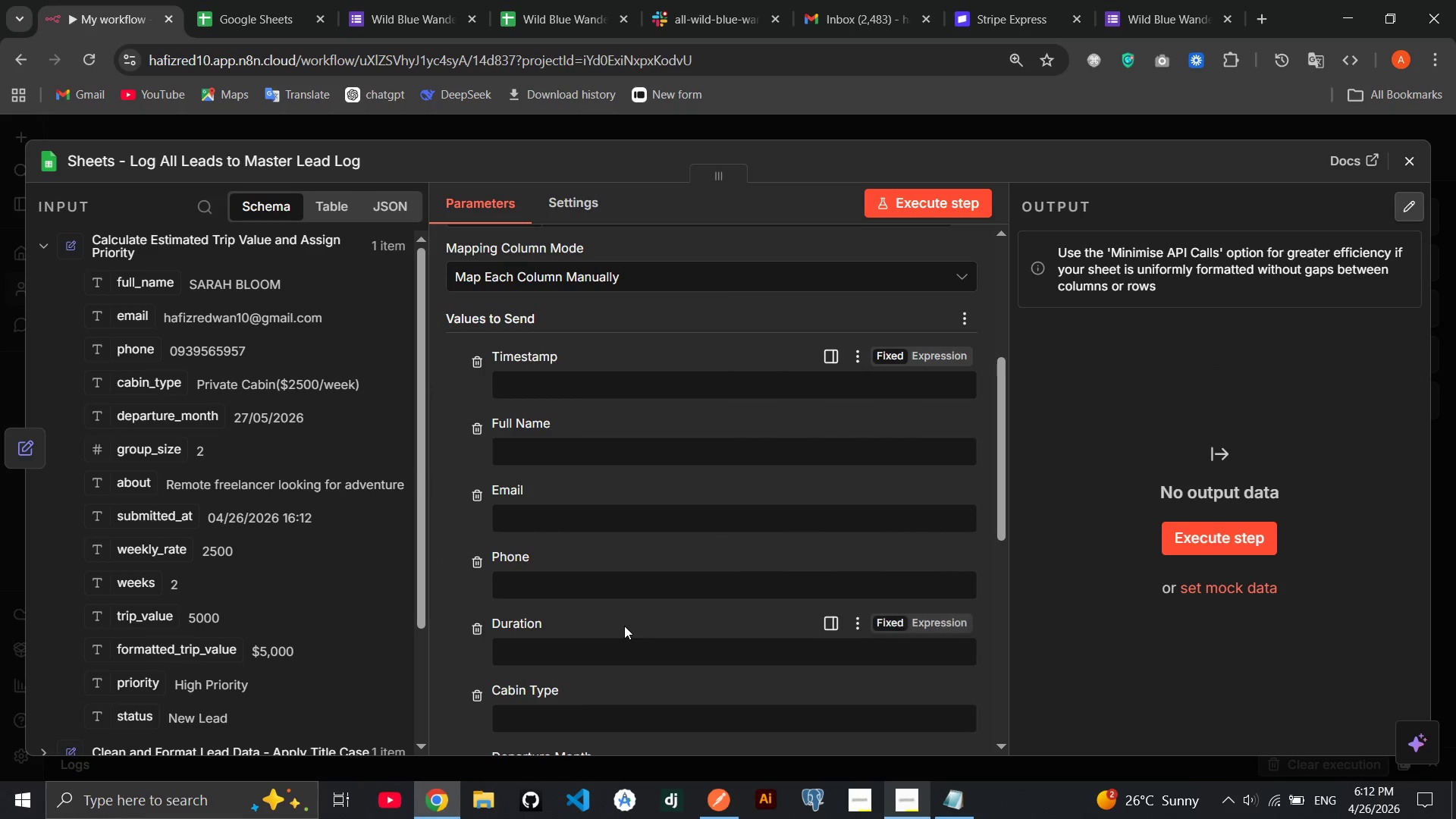 
wait(9.53)
 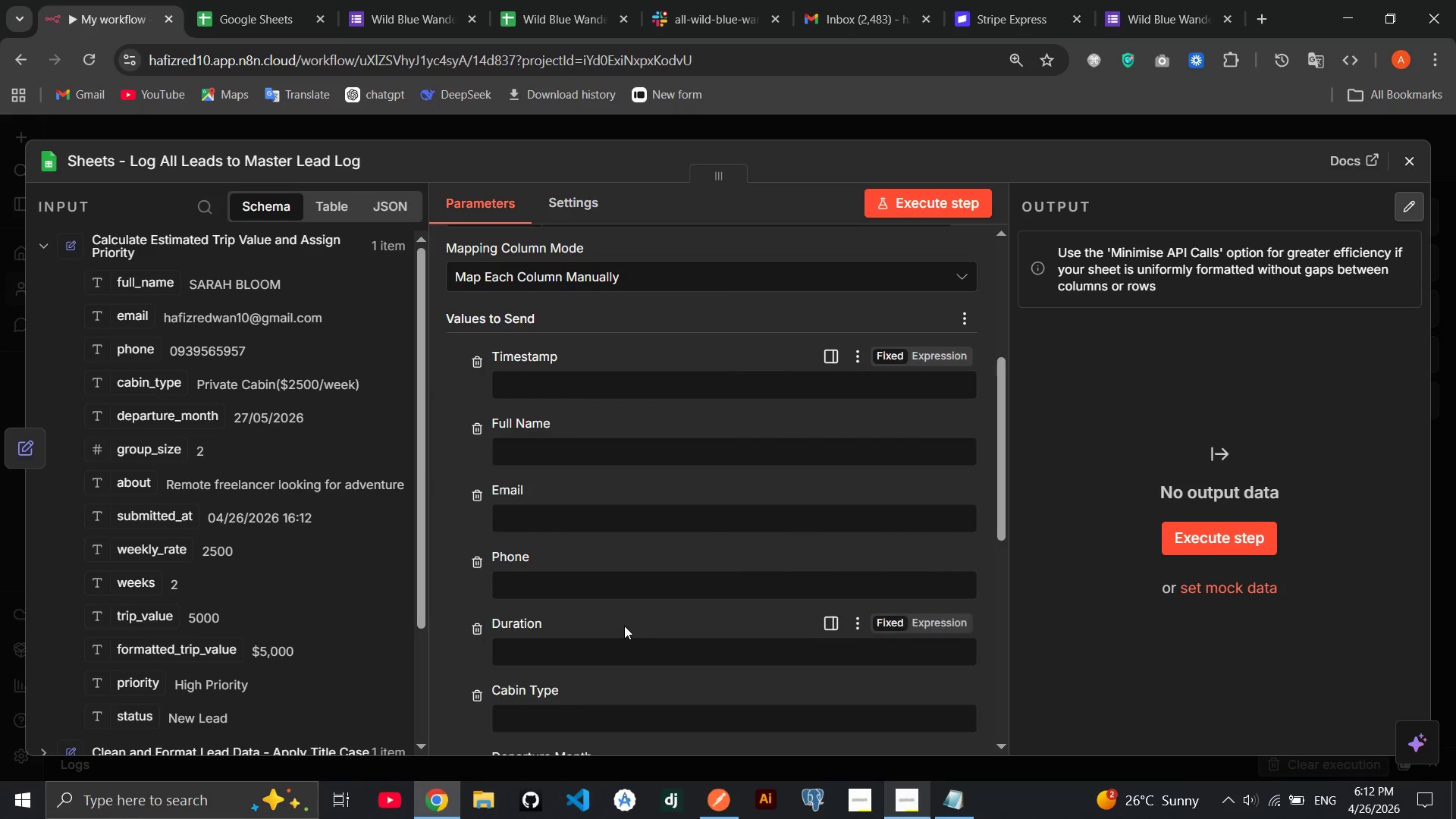 
left_click_drag(start_coordinate=[170, 520], to_coordinate=[548, 407])
 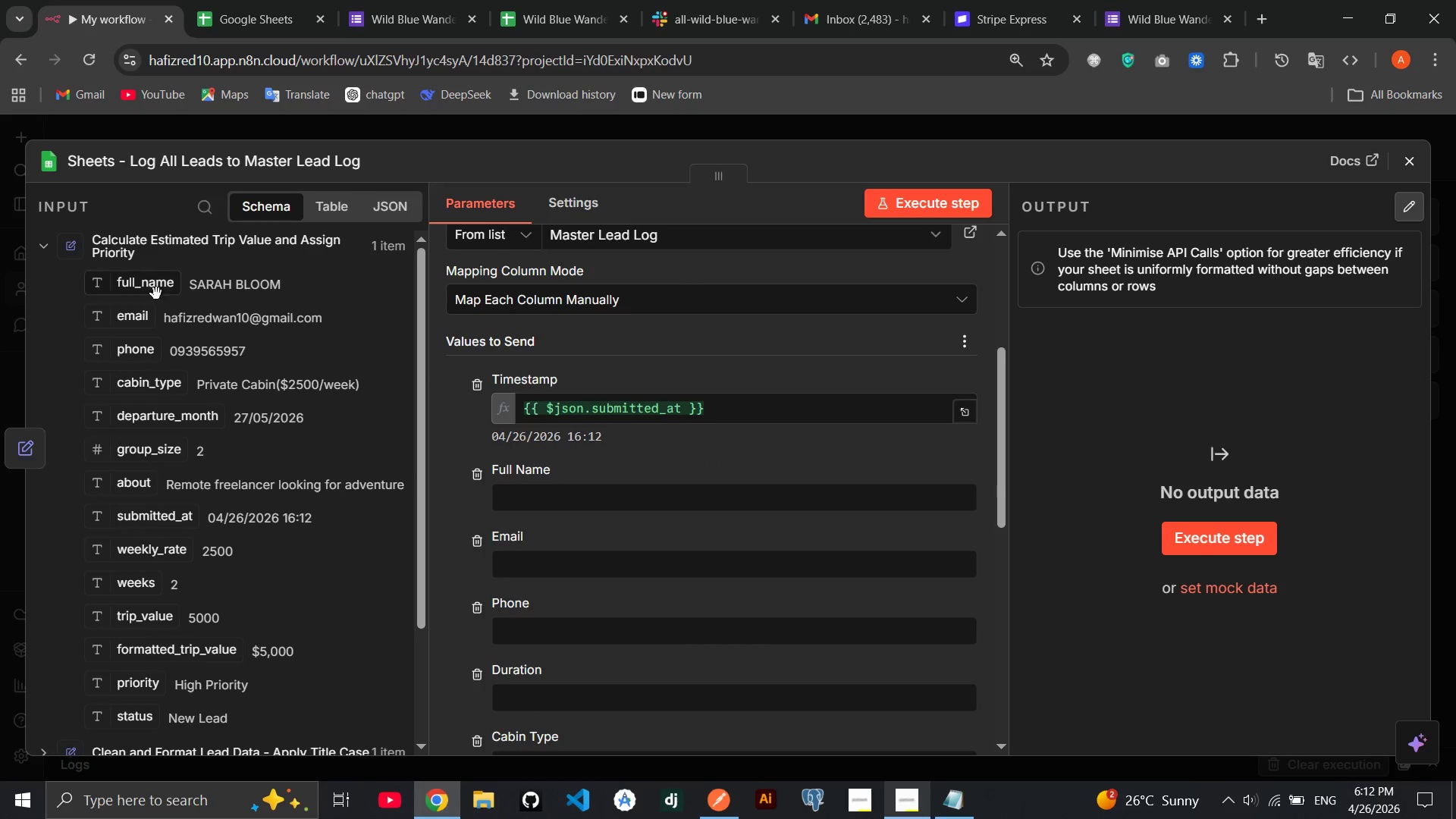 
left_click_drag(start_coordinate=[149, 284], to_coordinate=[513, 486])
 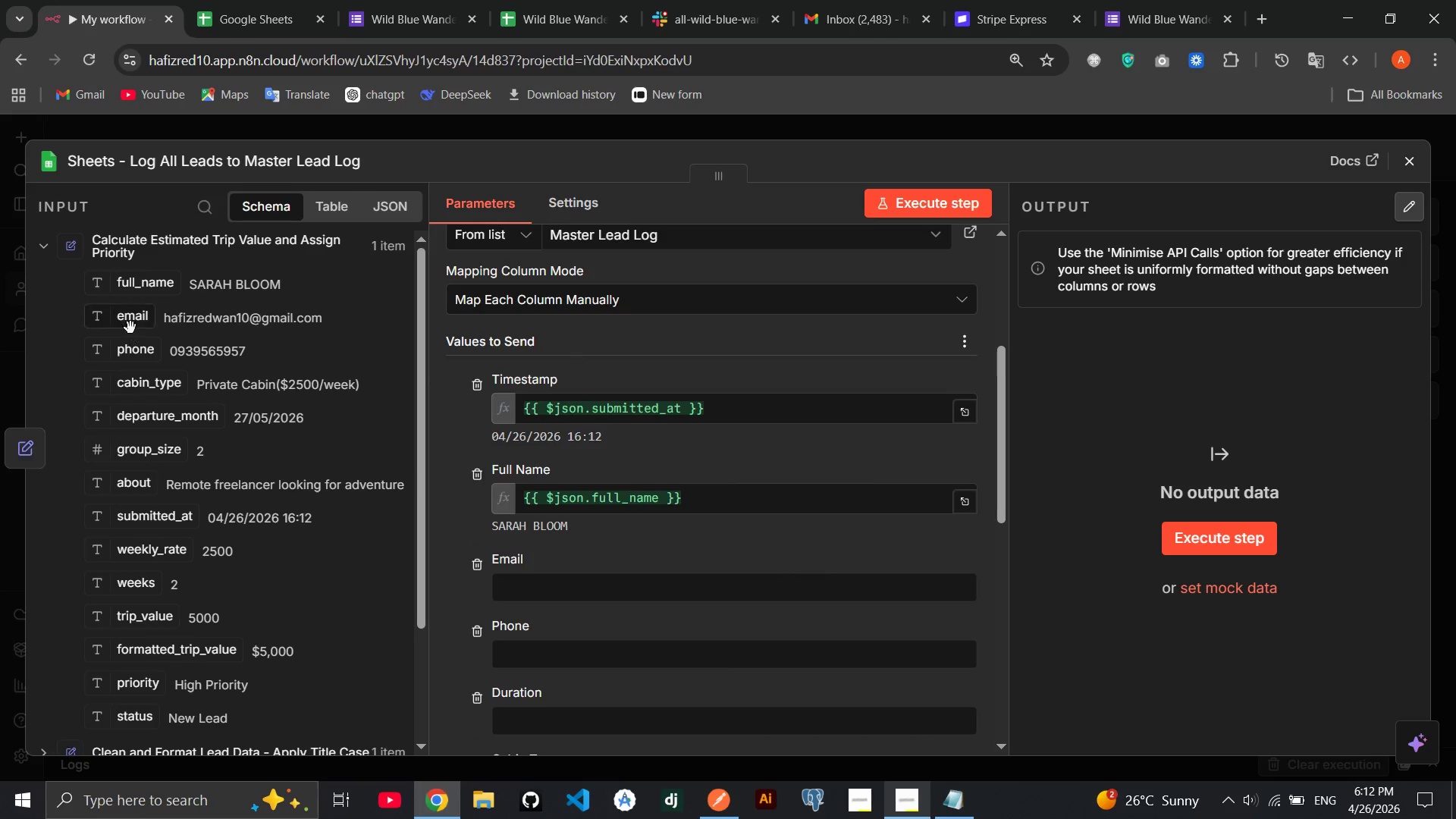 
left_click_drag(start_coordinate=[128, 325], to_coordinate=[535, 596])
 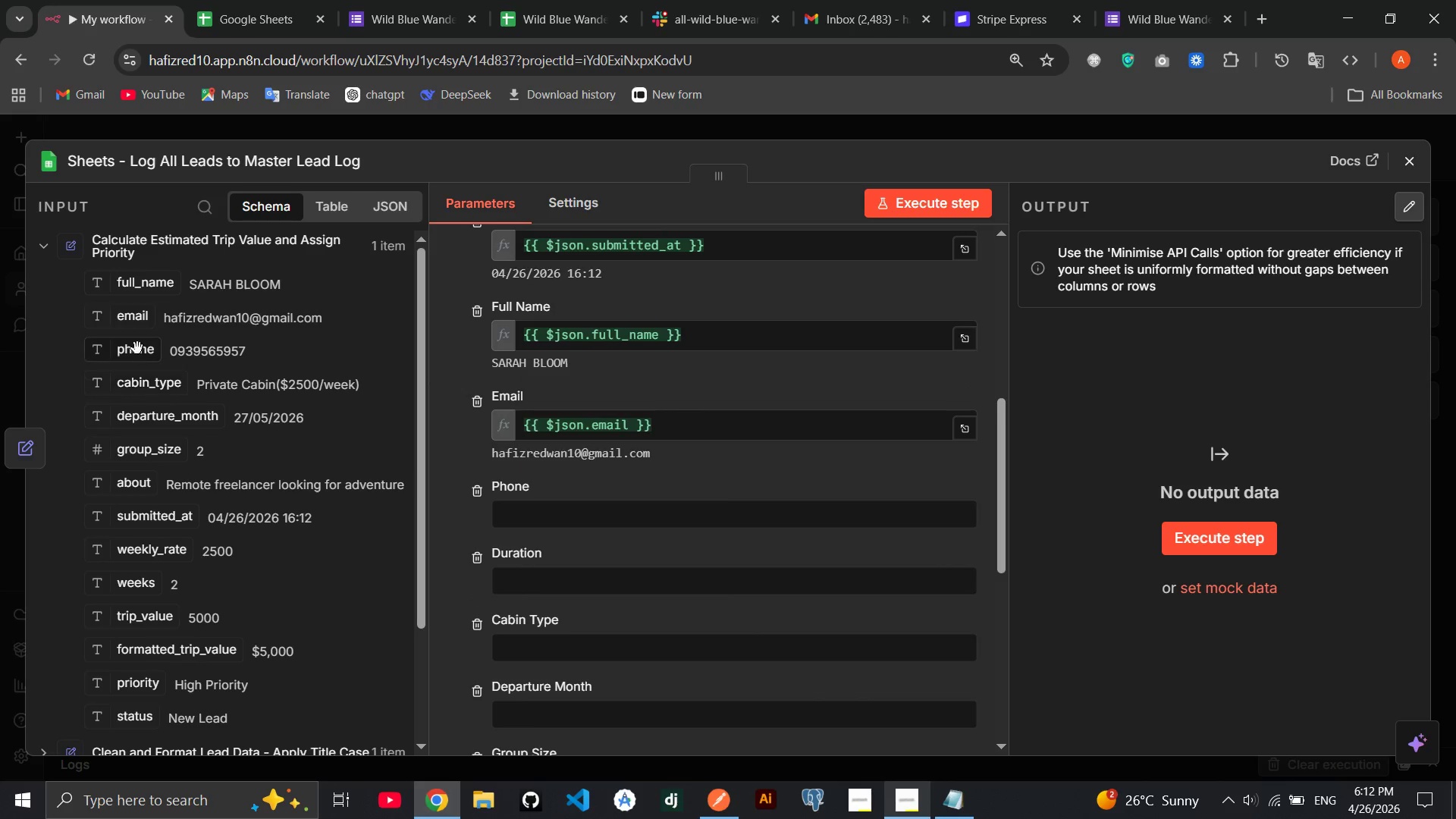 
left_click_drag(start_coordinate=[133, 347], to_coordinate=[505, 503])
 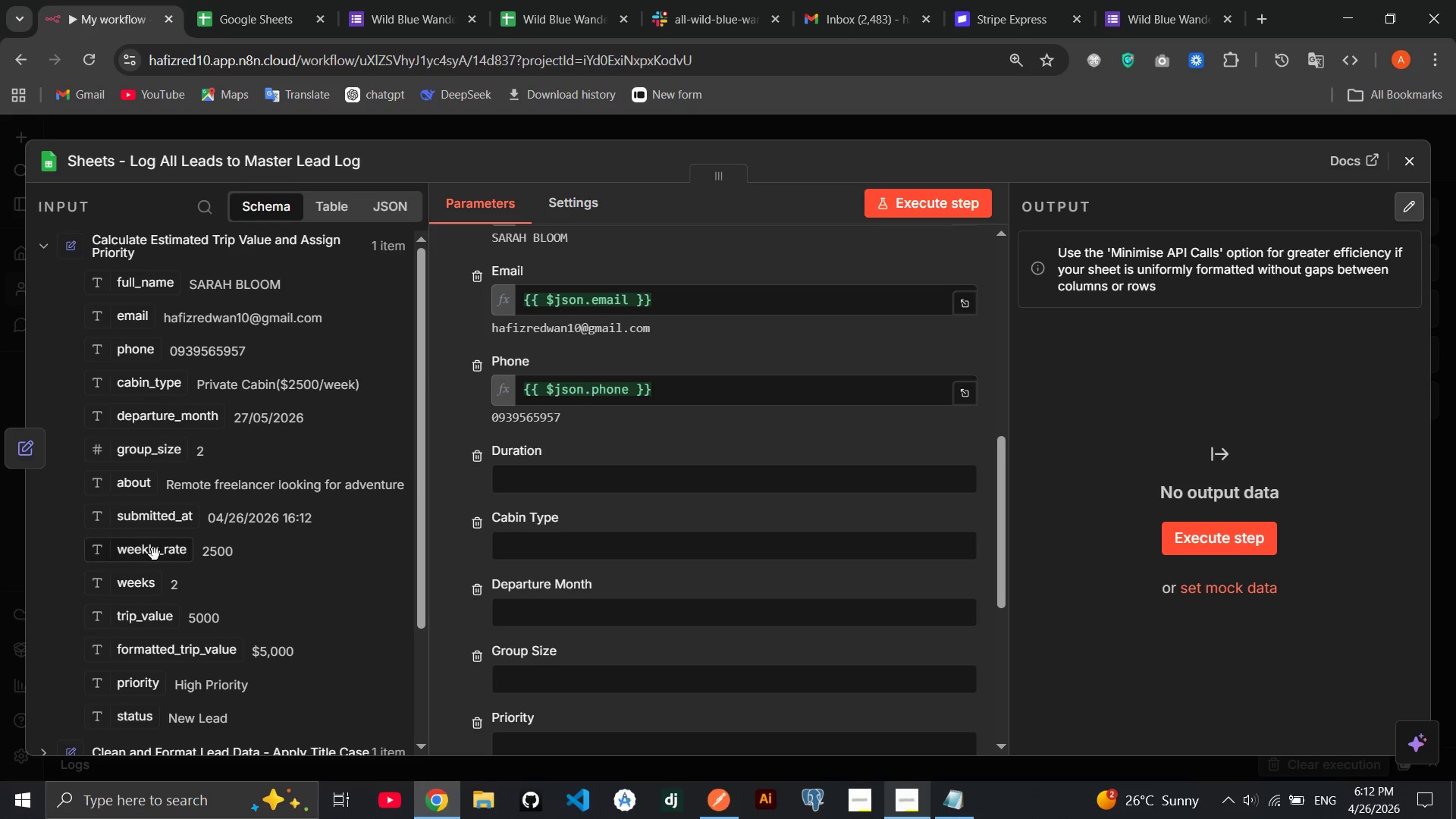 
wait(11.78)
 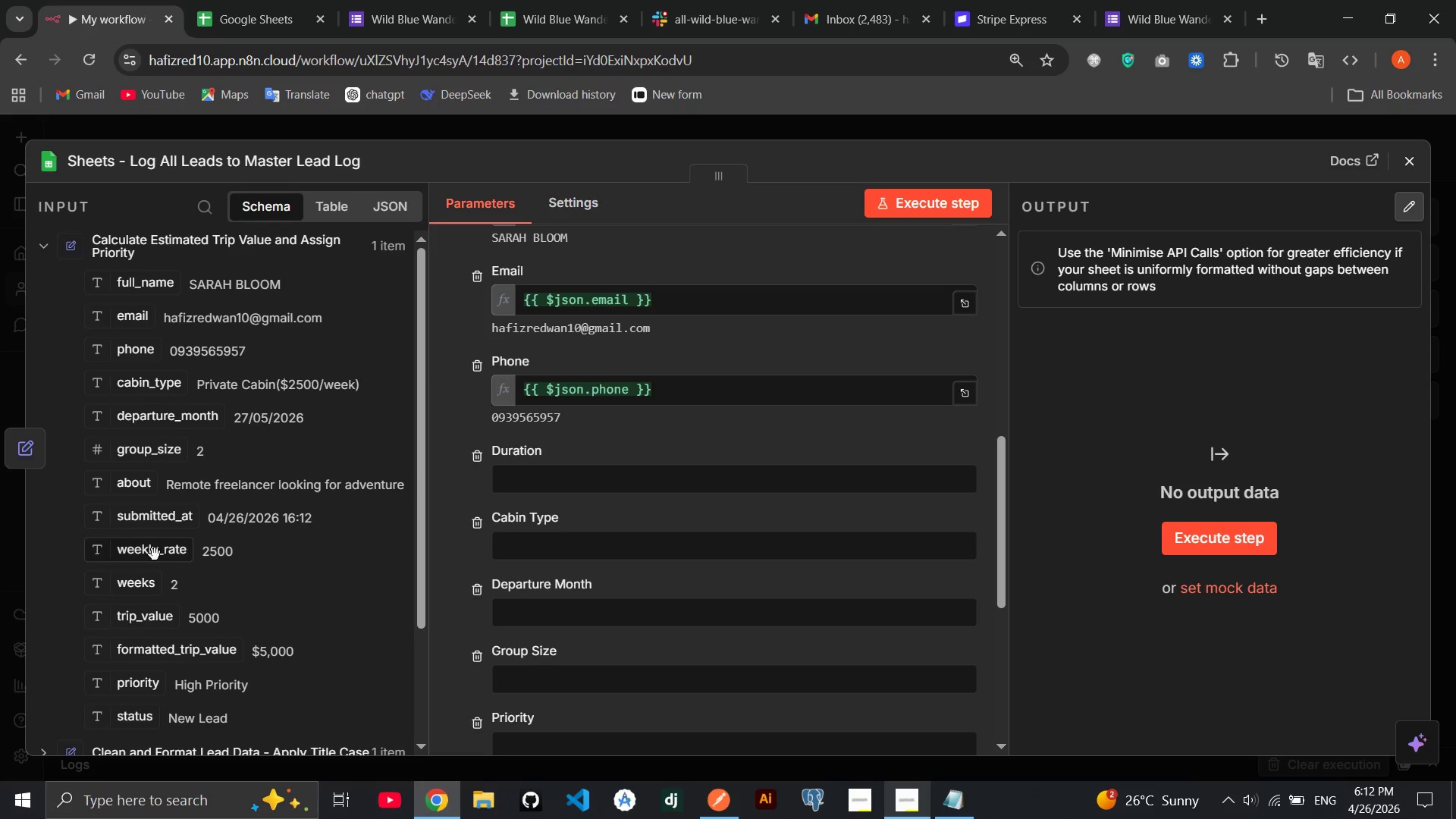 
left_click([158, 641])
 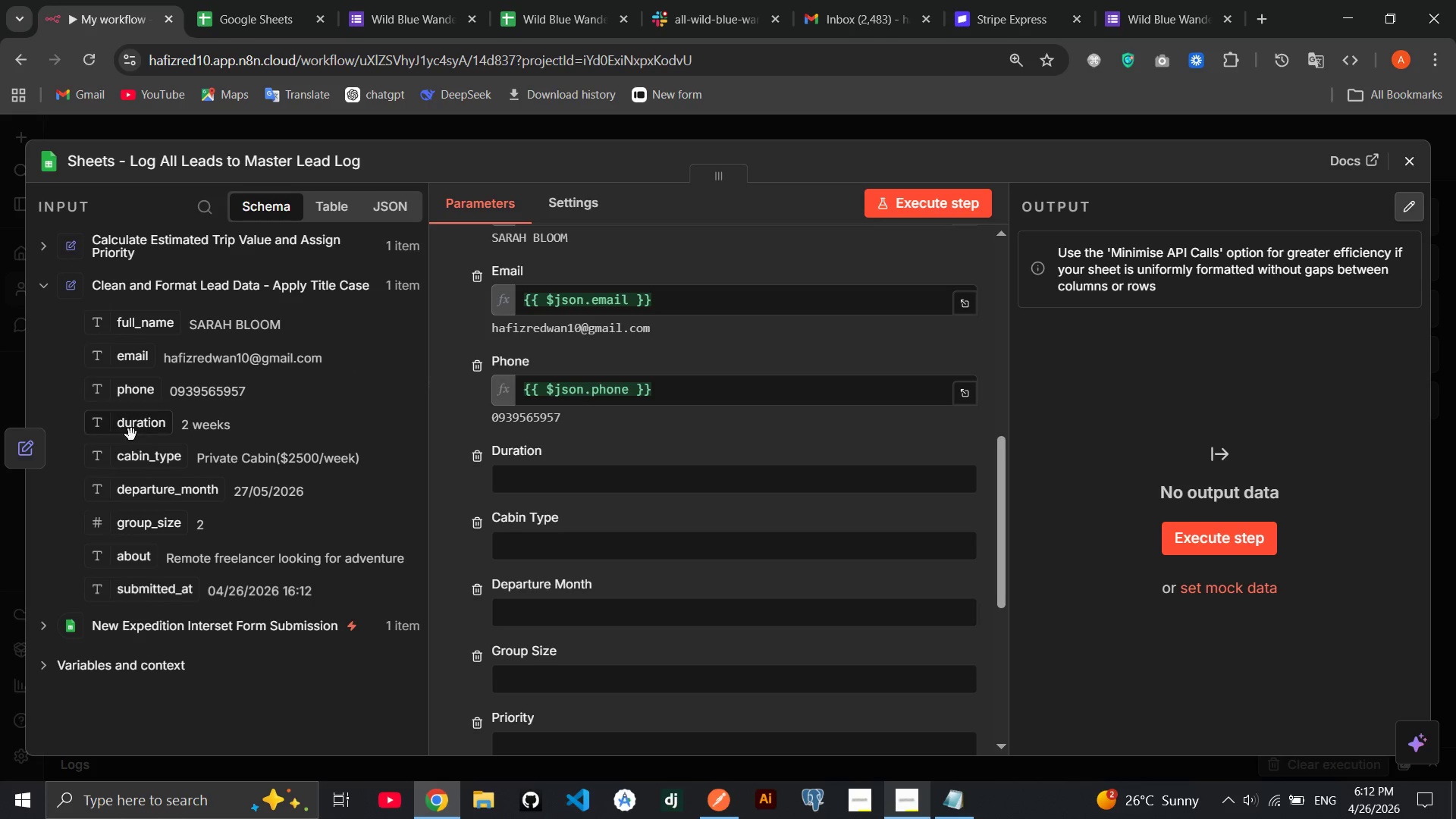 
left_click_drag(start_coordinate=[131, 435], to_coordinate=[507, 488])
 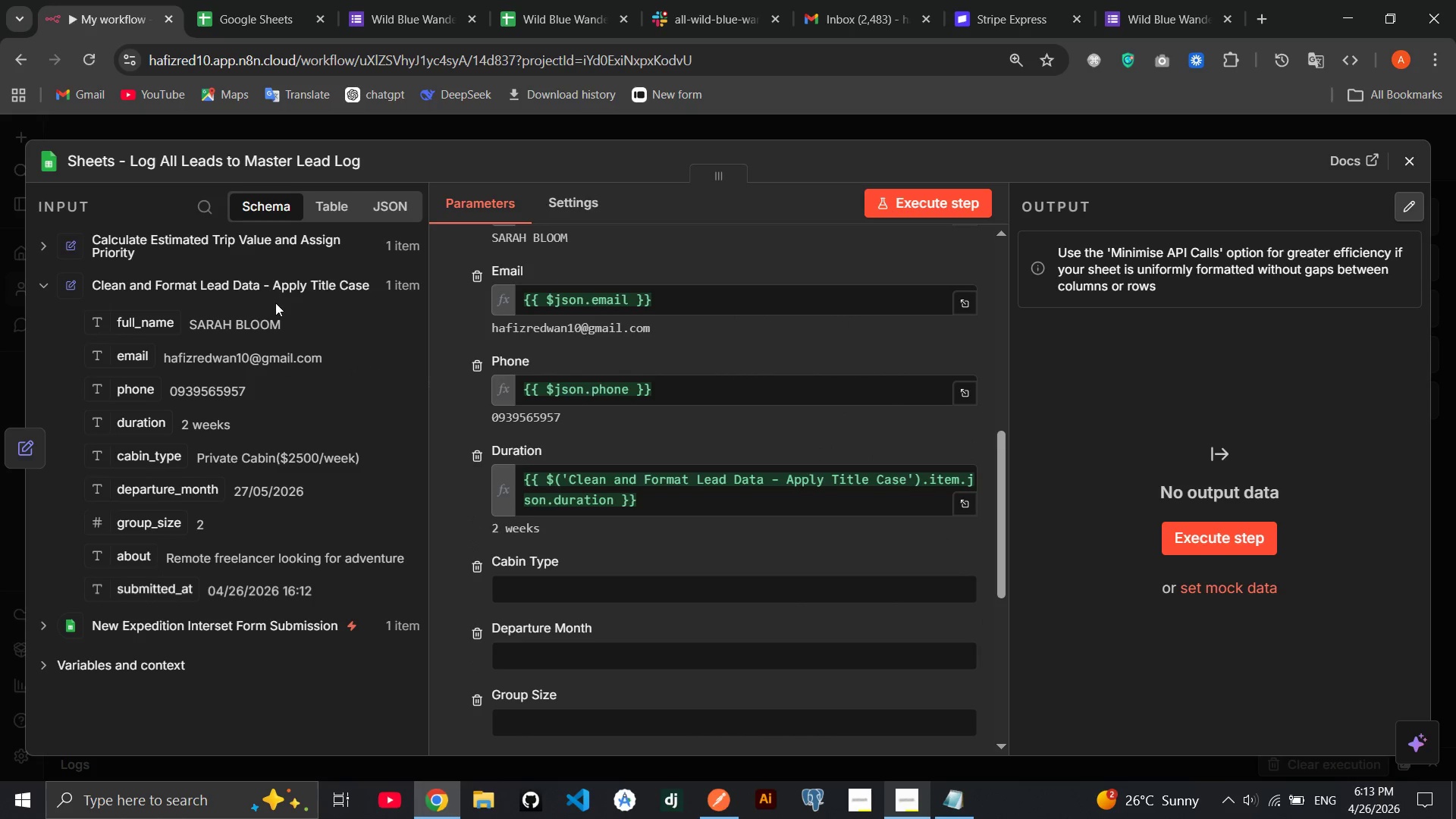 
left_click([267, 249])
 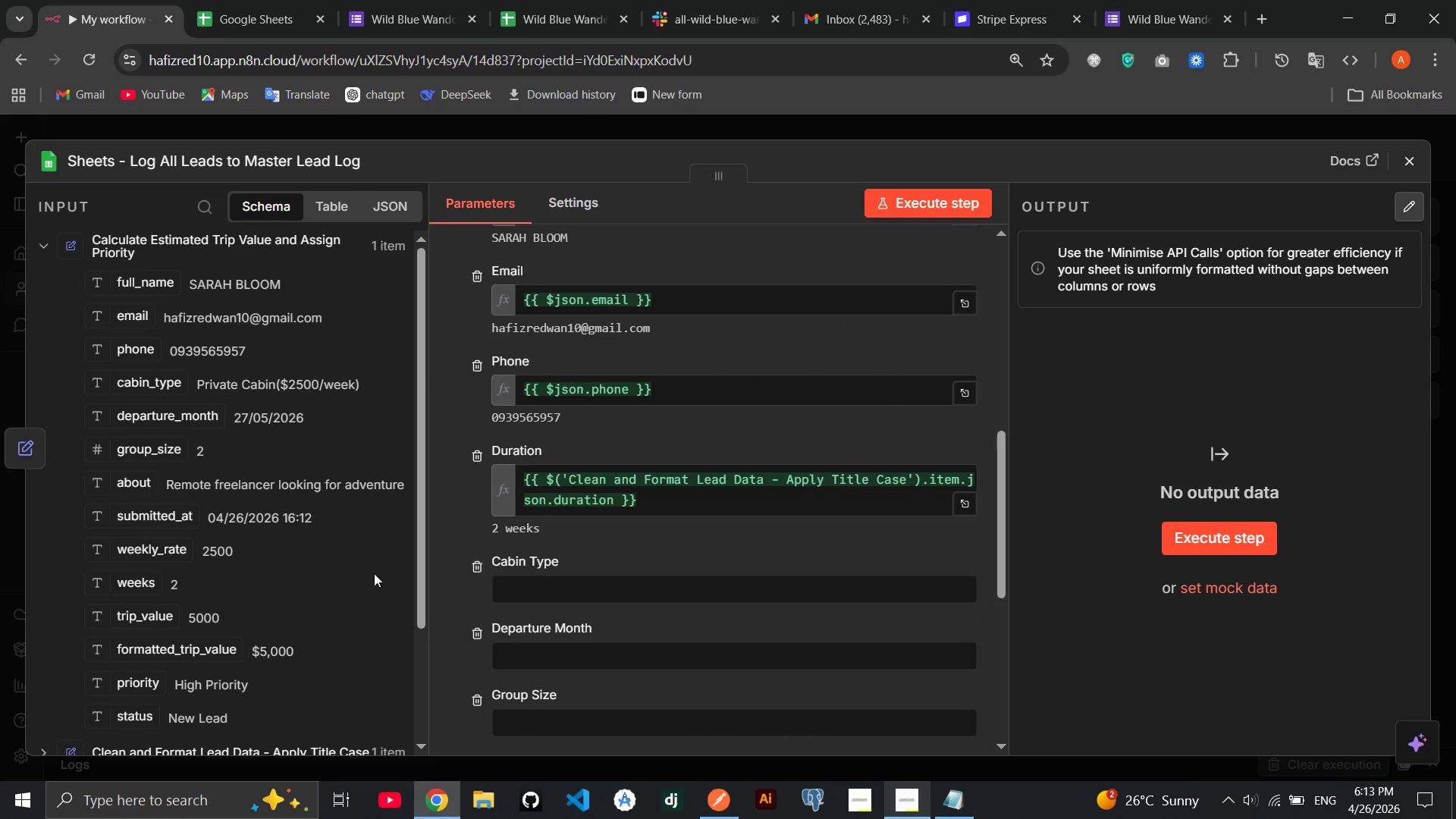 
left_click_drag(start_coordinate=[158, 391], to_coordinate=[520, 579])
 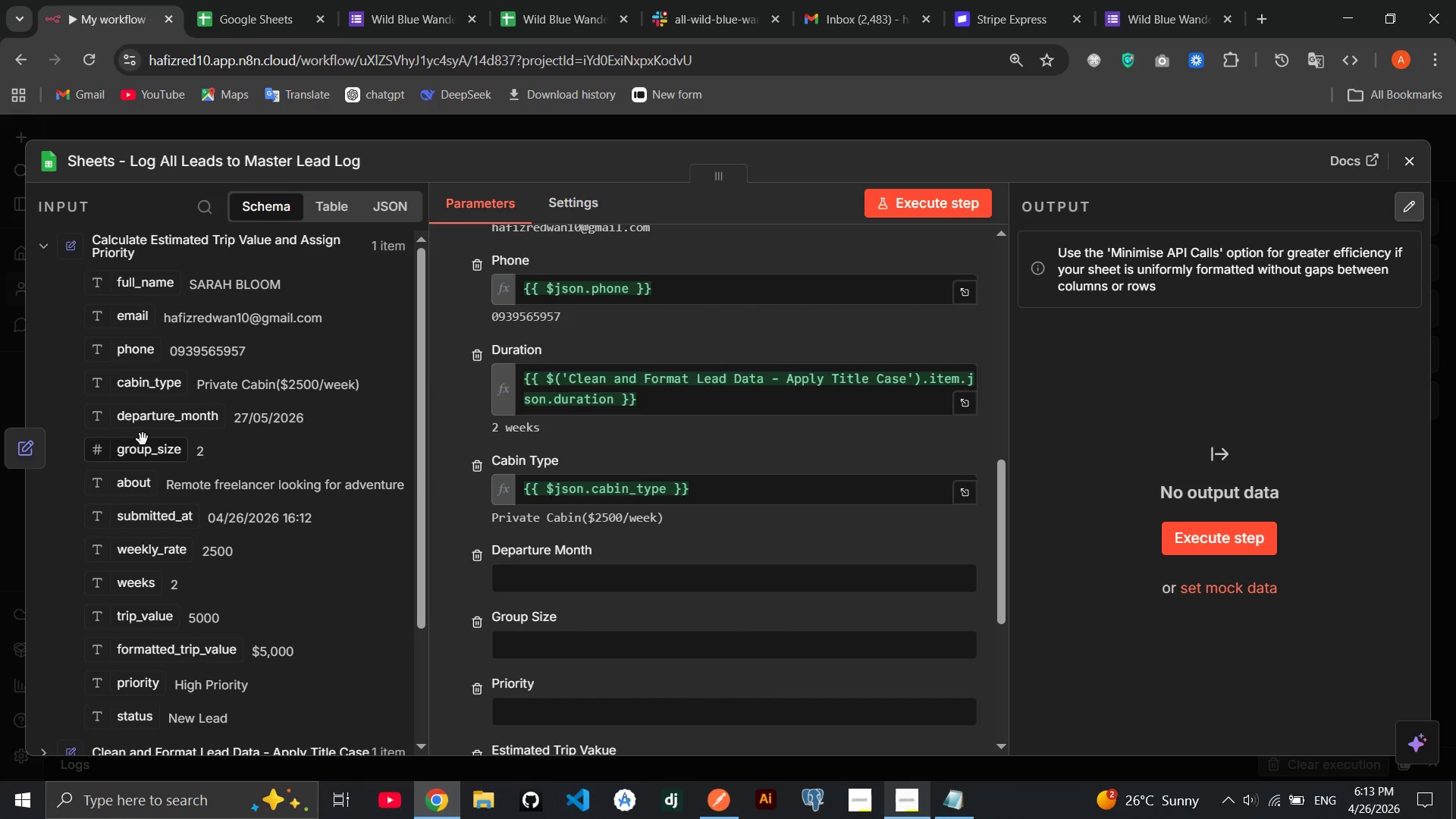 
left_click_drag(start_coordinate=[138, 424], to_coordinate=[555, 573])
 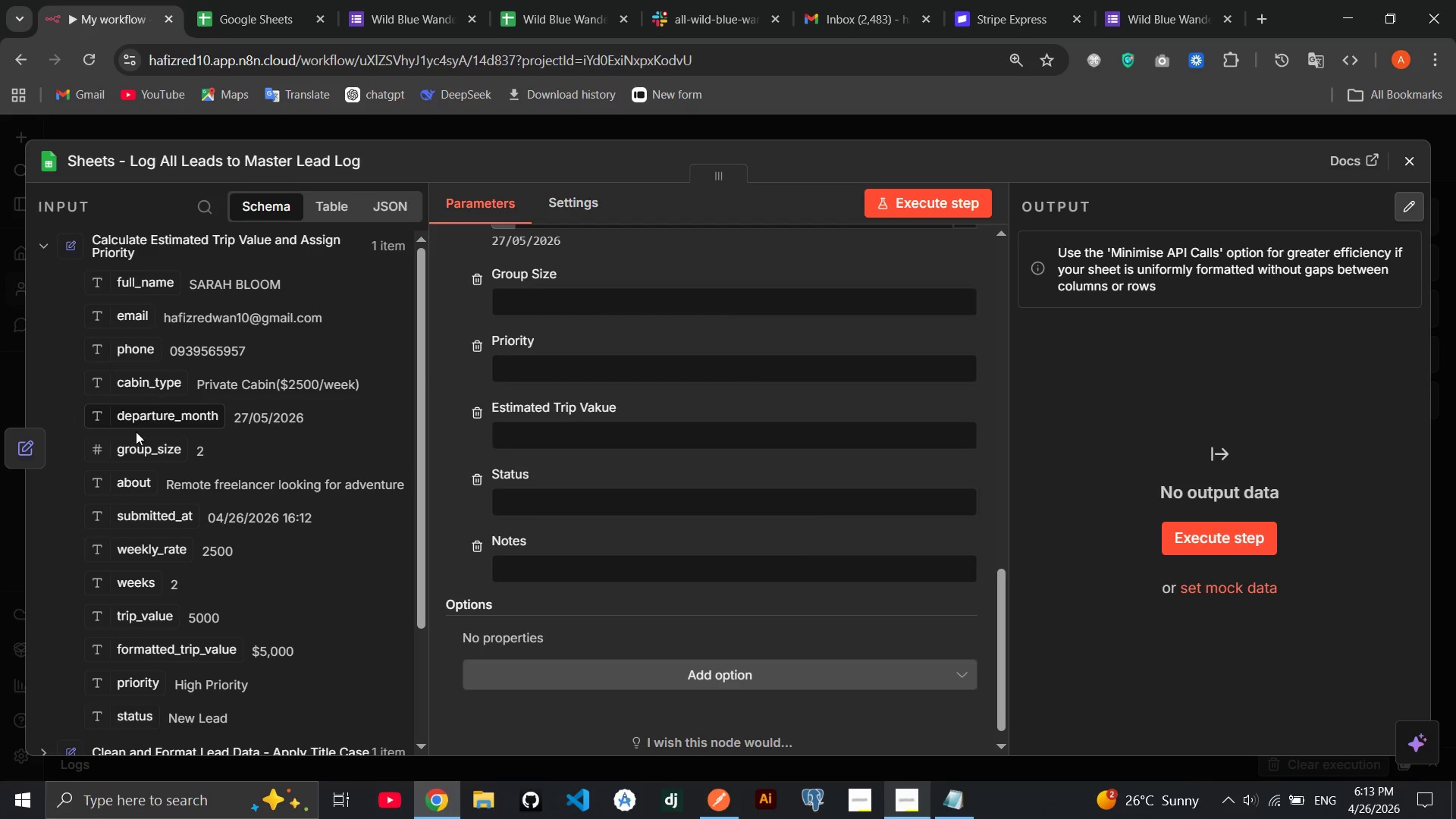 
left_click_drag(start_coordinate=[143, 457], to_coordinate=[536, 291])
 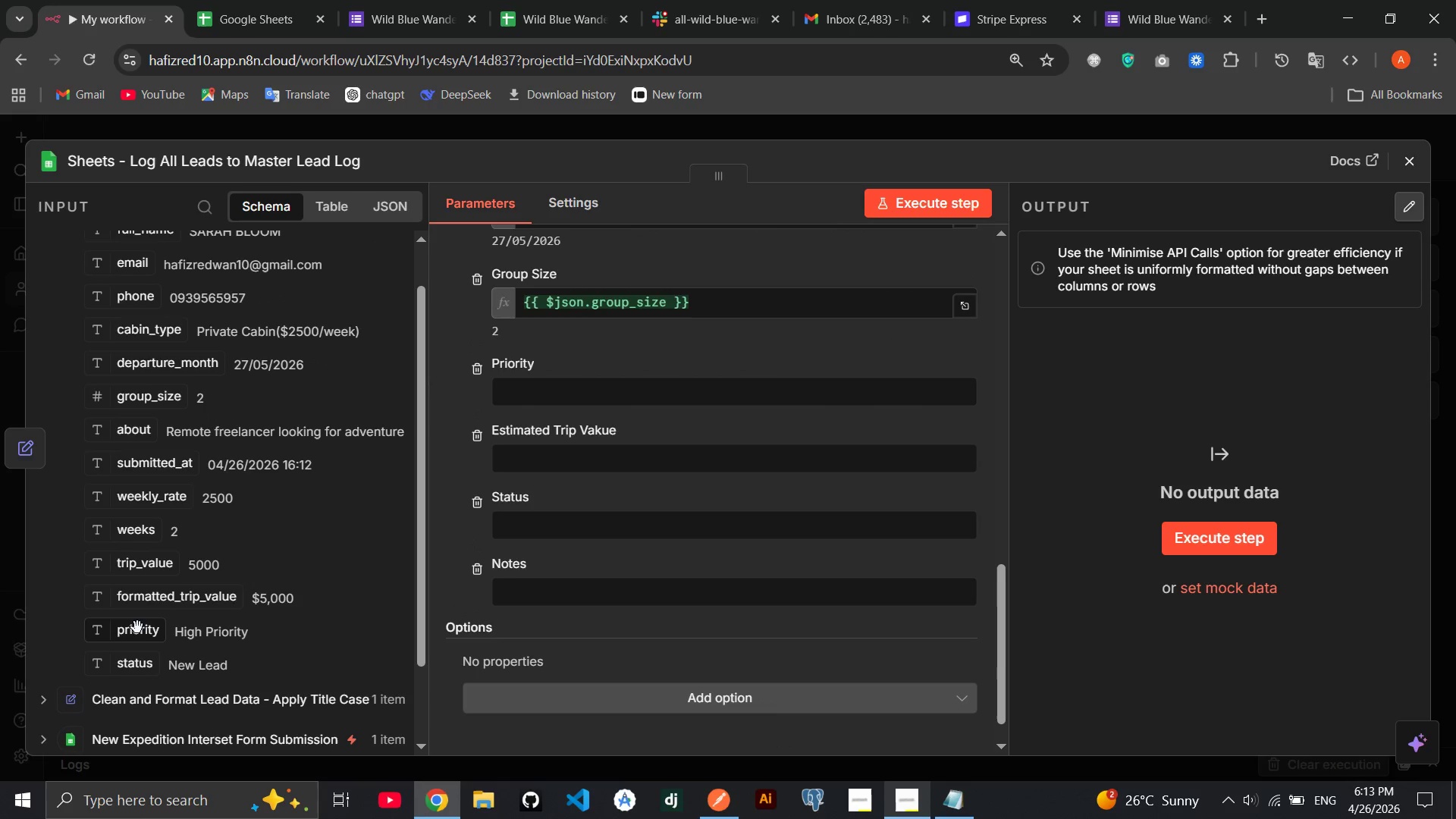 
left_click_drag(start_coordinate=[137, 637], to_coordinate=[521, 404])
 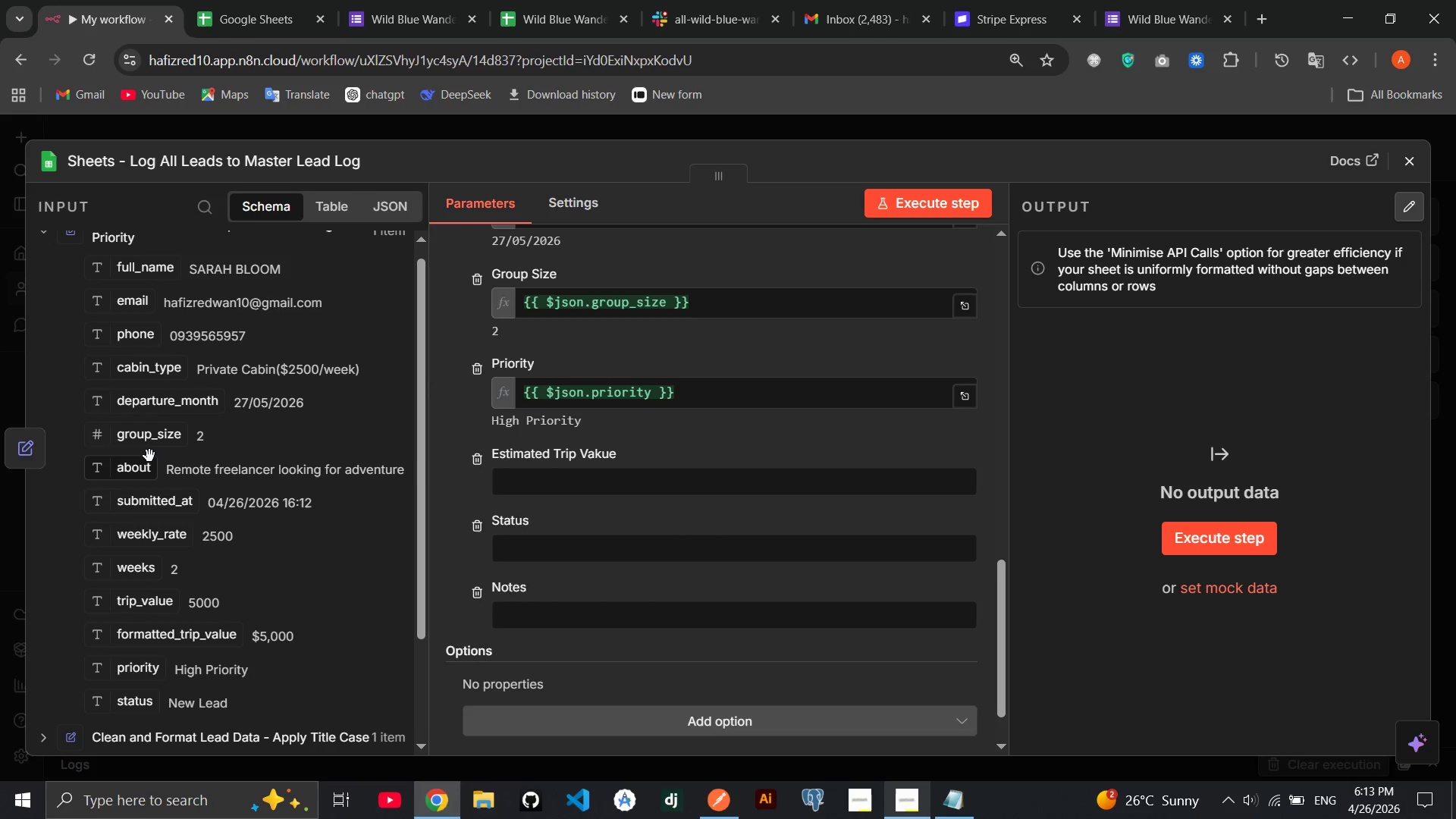 
wait(14.45)
 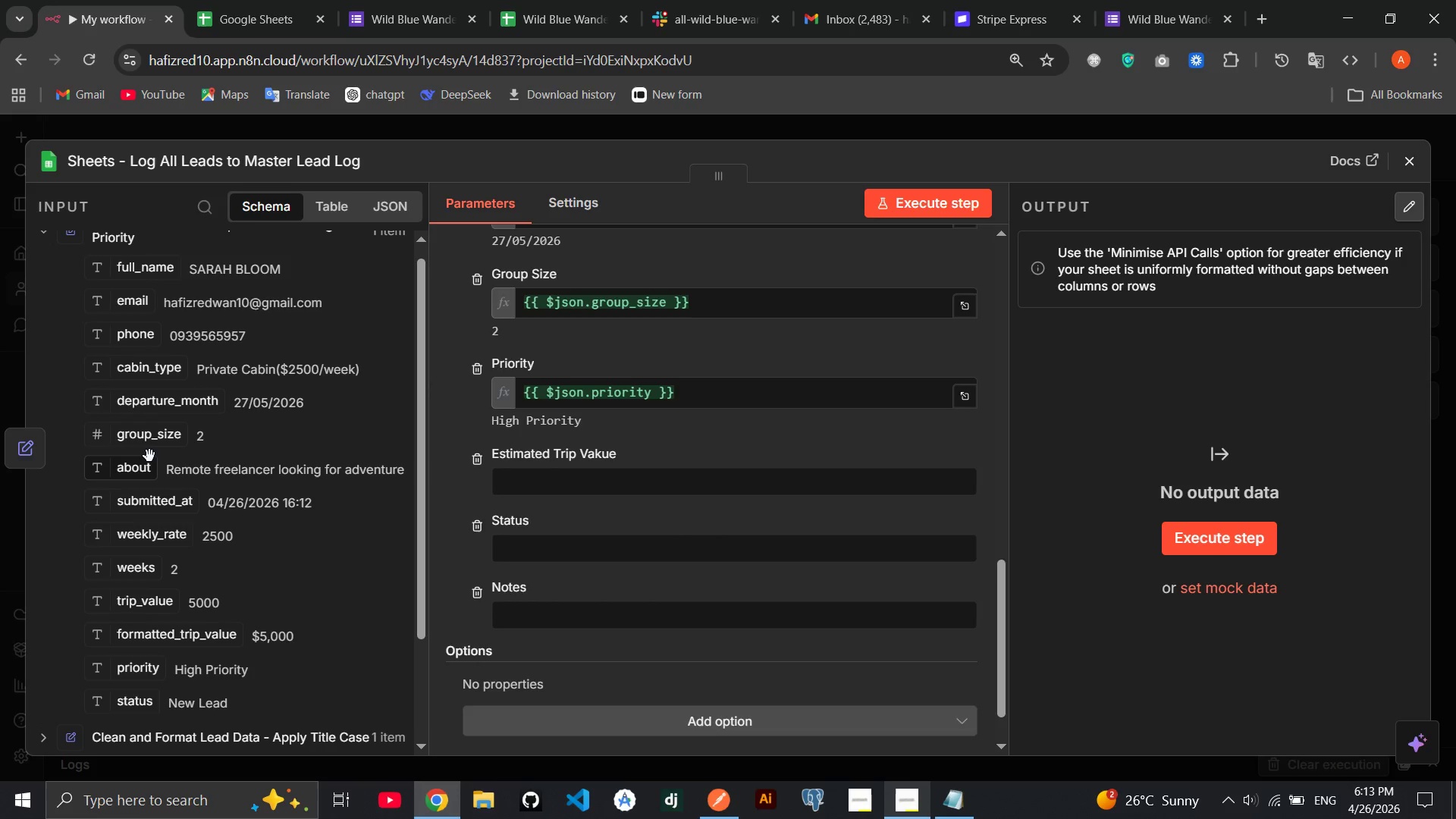 
left_click_drag(start_coordinate=[148, 634], to_coordinate=[548, 474])
 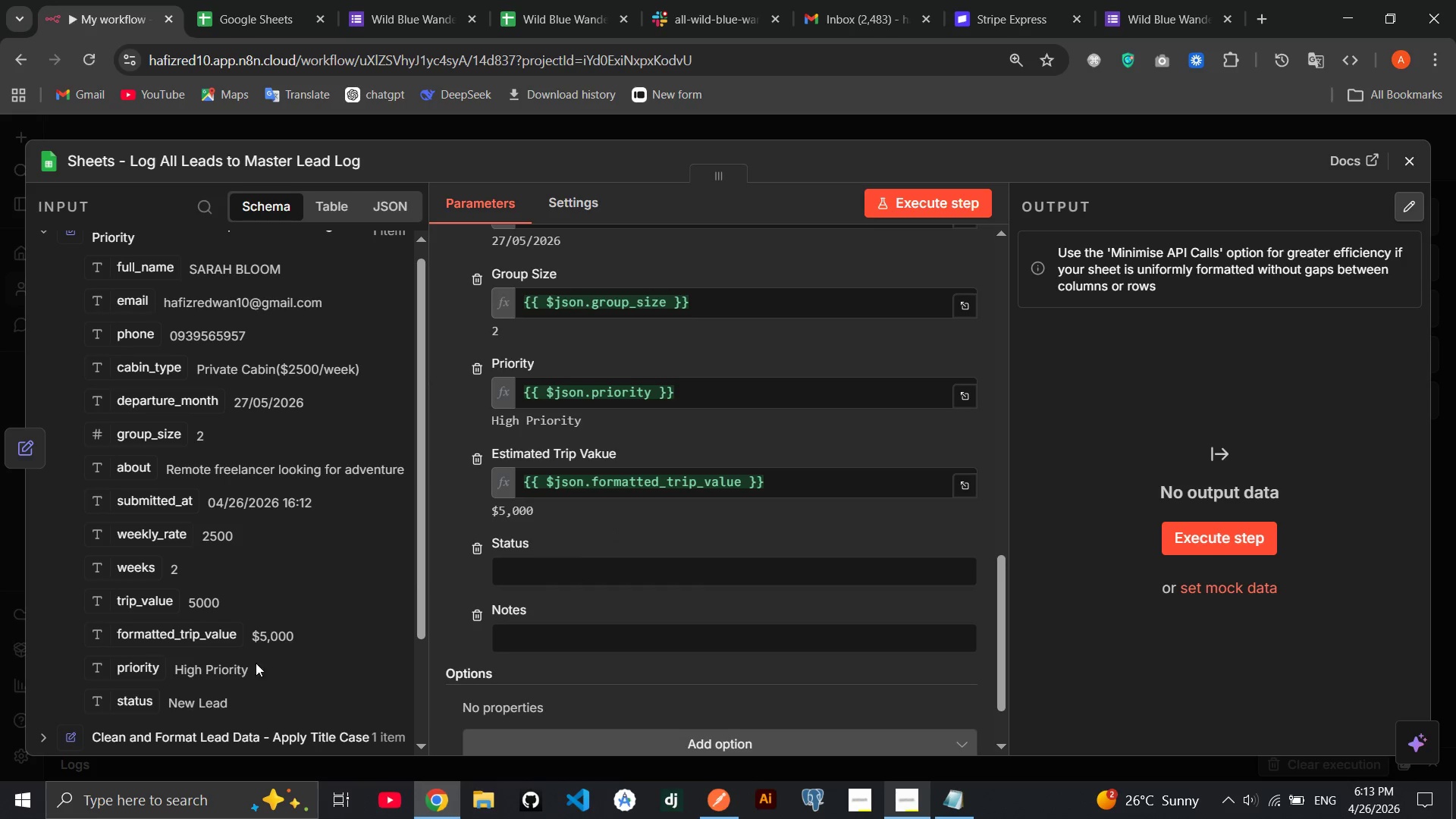 
left_click_drag(start_coordinate=[133, 699], to_coordinate=[534, 563])
 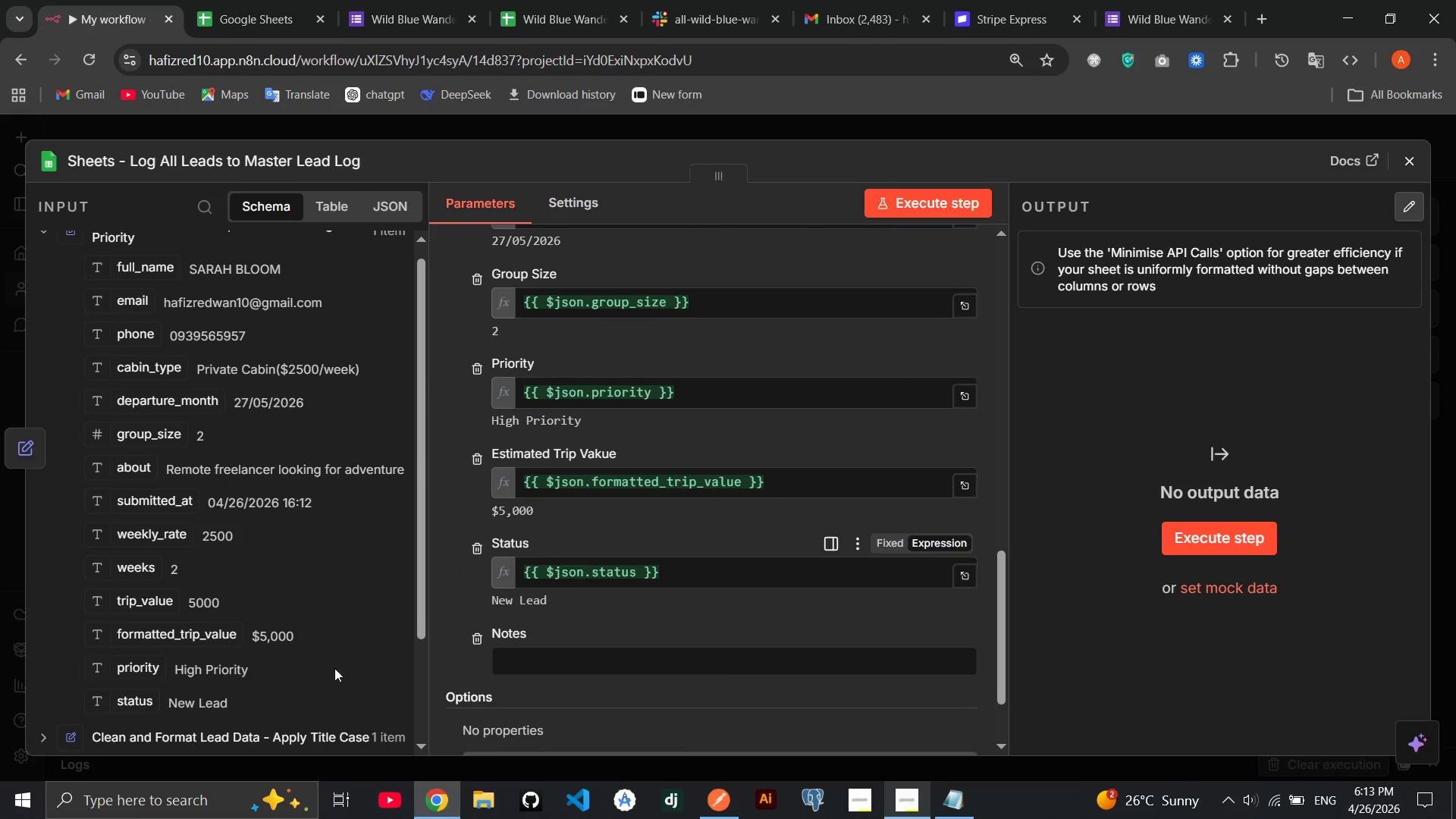 
mouse_move([206, 628])
 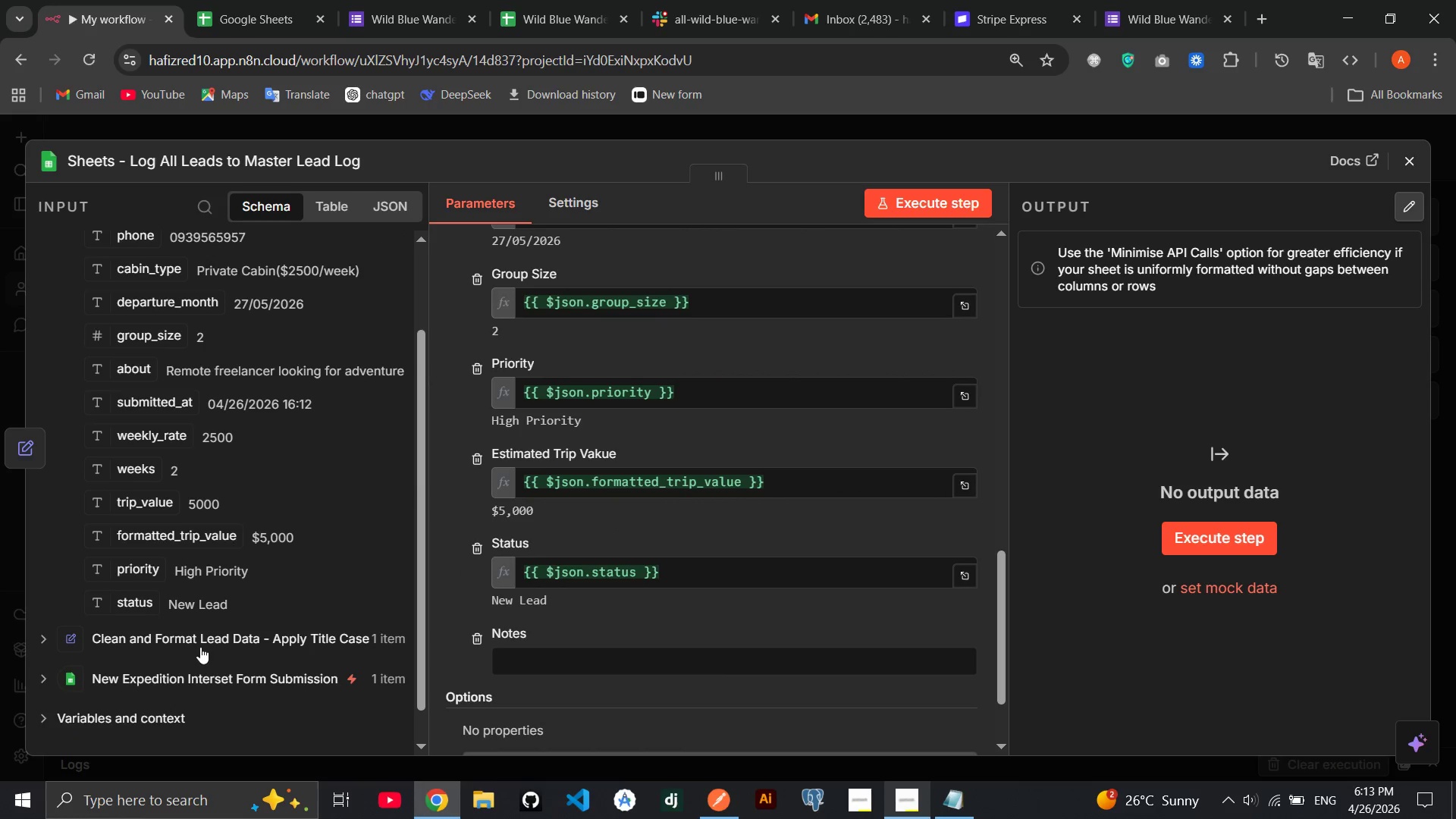 
left_click([199, 645])
 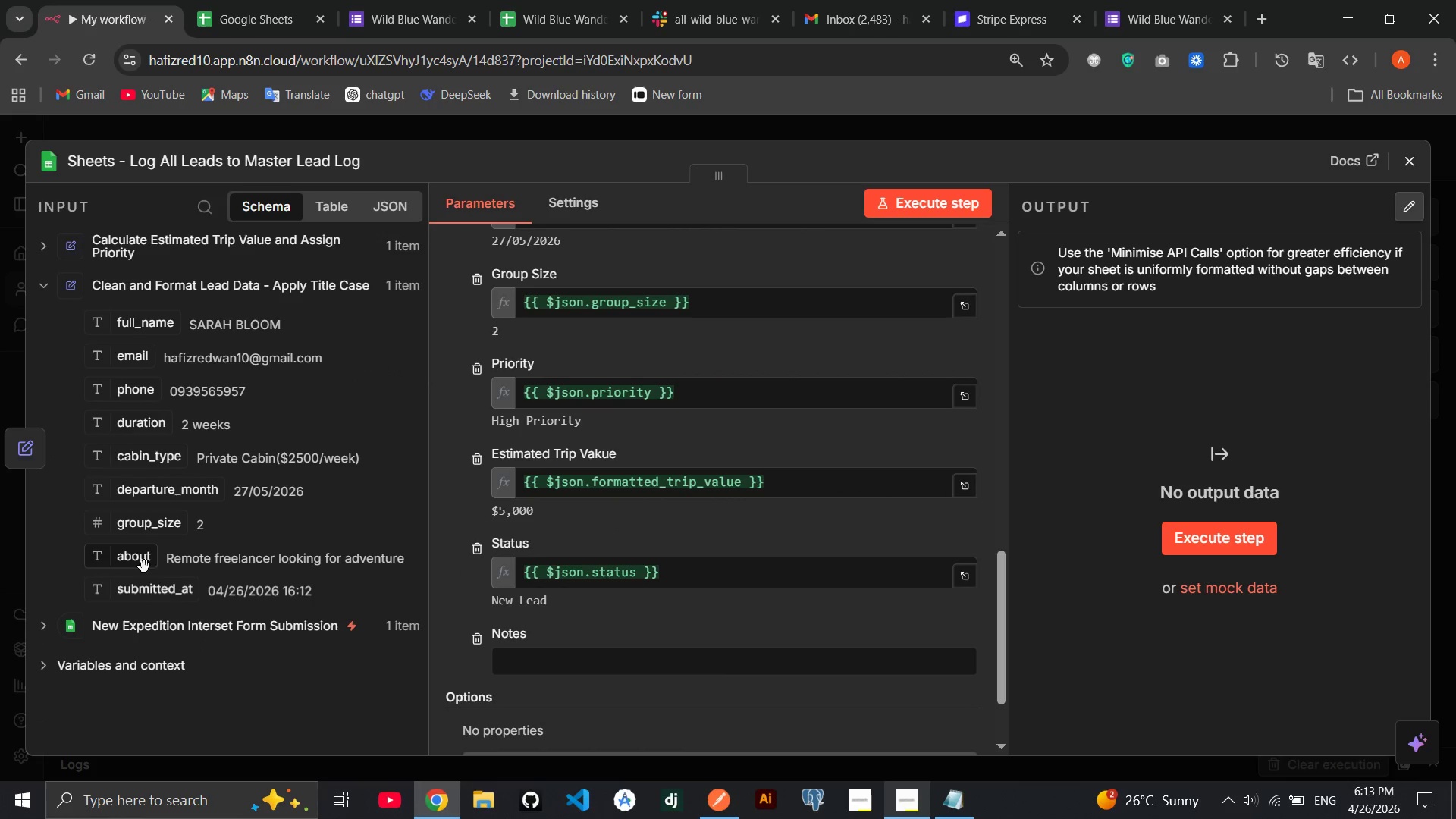 
left_click_drag(start_coordinate=[137, 559], to_coordinate=[513, 654])
 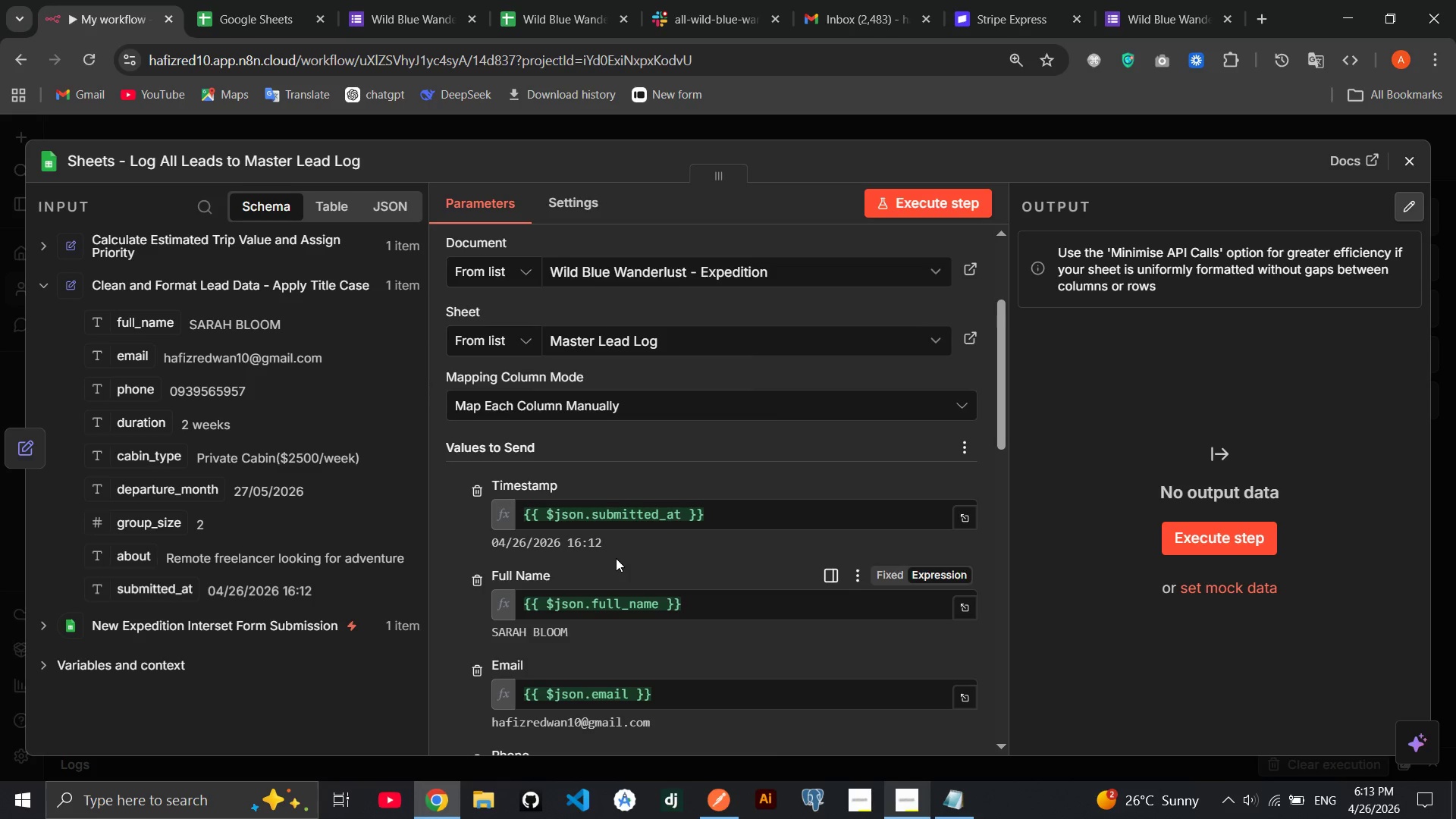 
wait(6.42)
 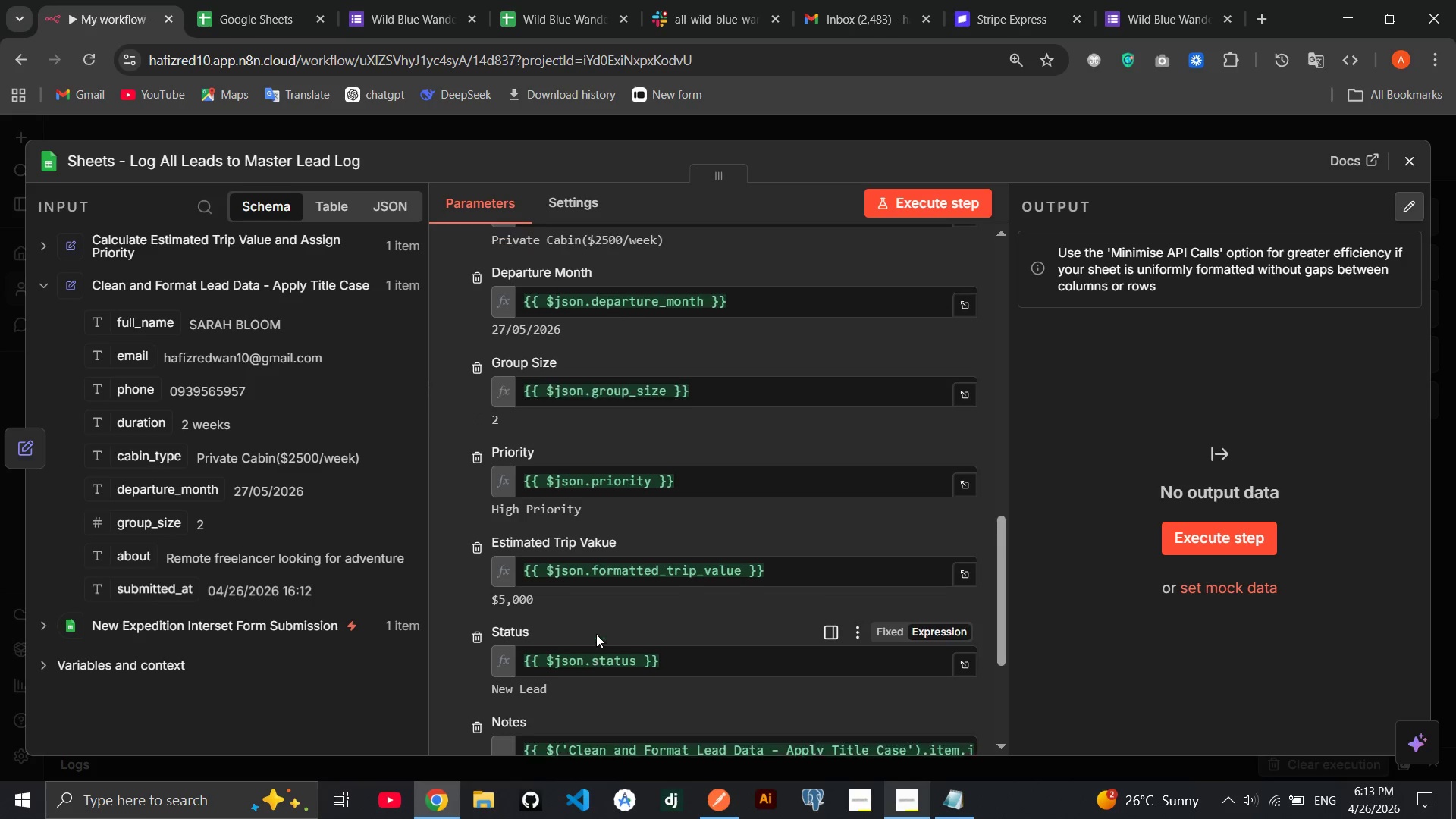 
left_click([543, 7])
 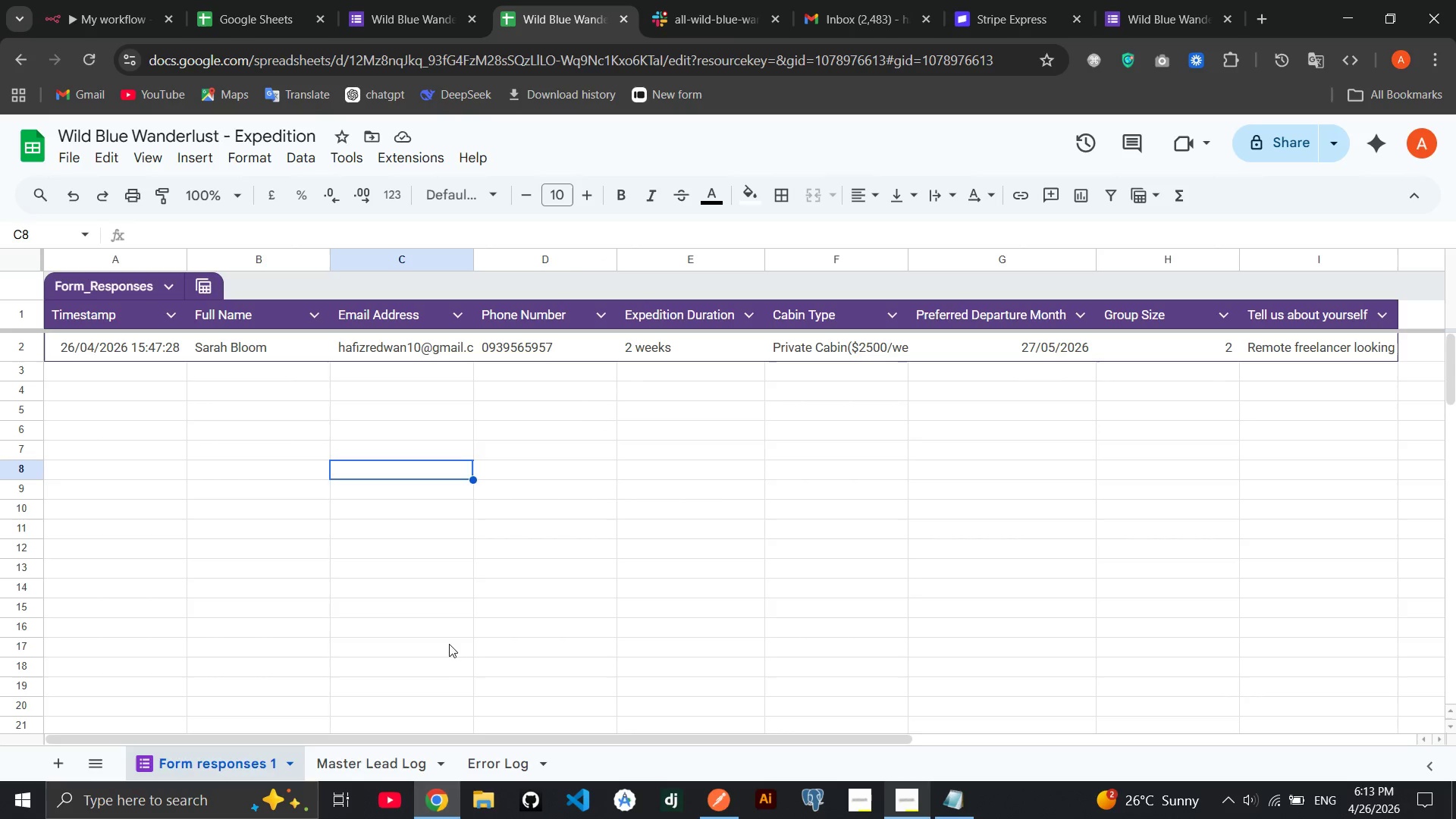 
left_click([388, 755])
 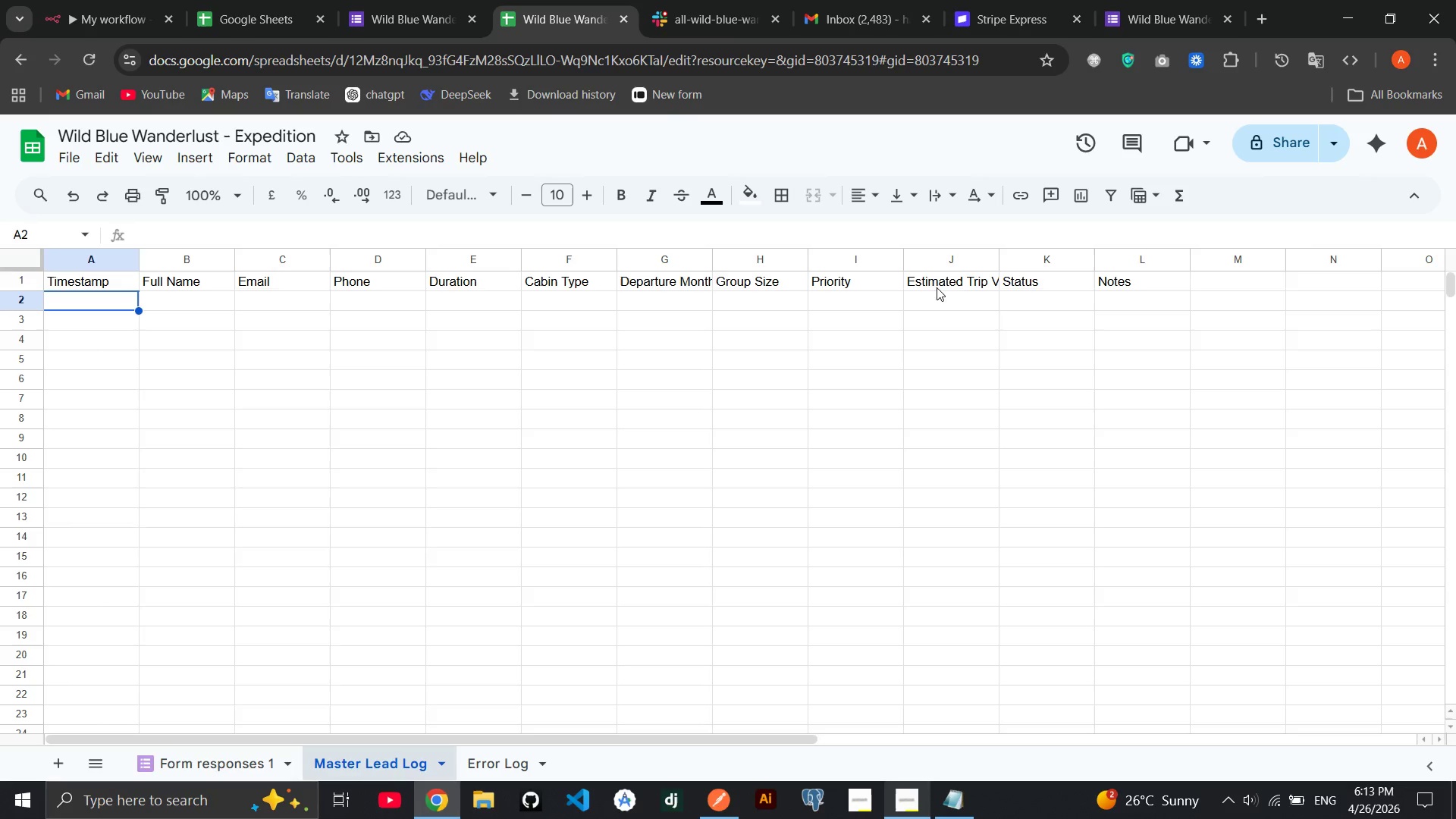 
left_click([946, 284])
 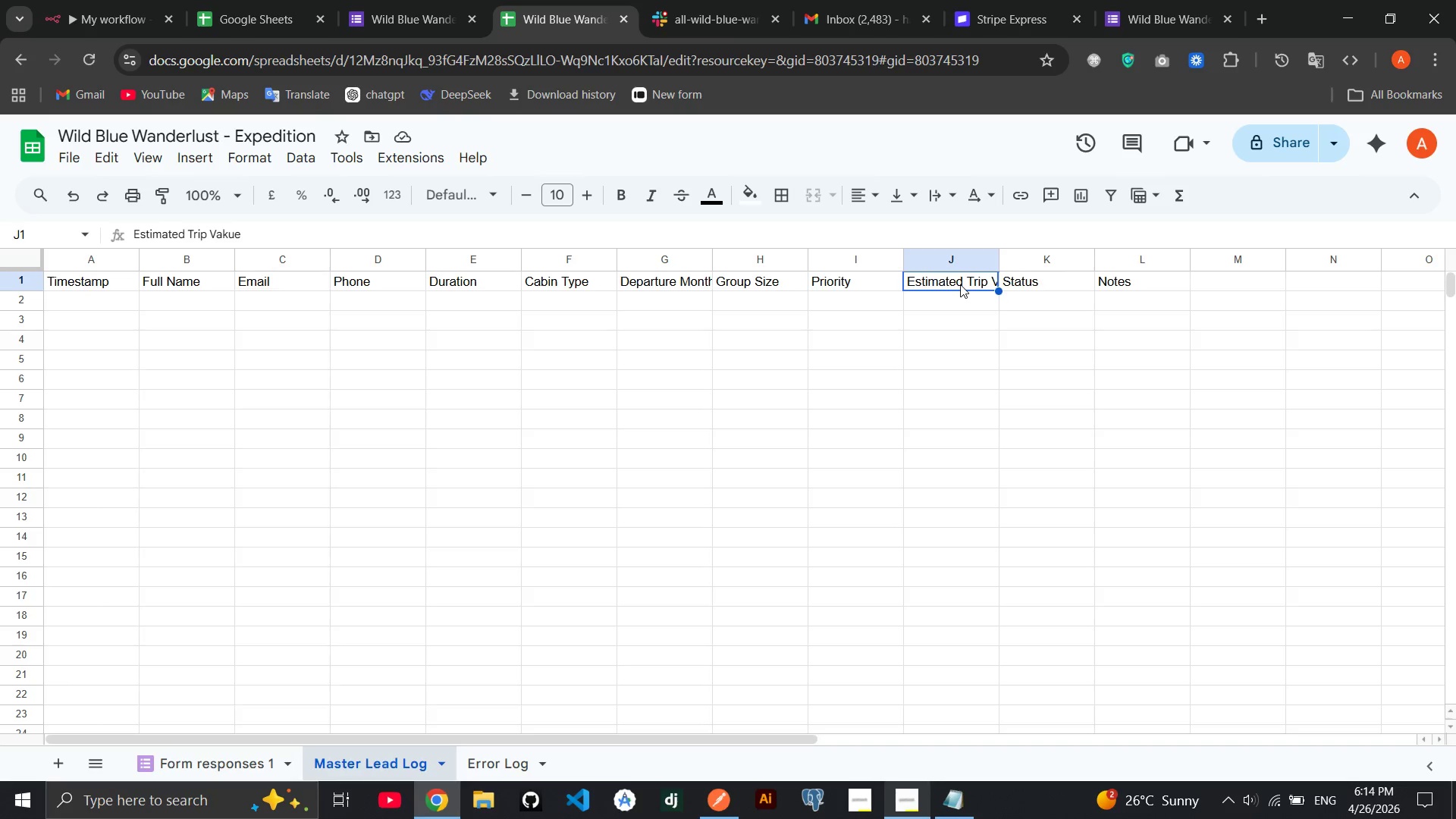 
double_click([960, 284])
 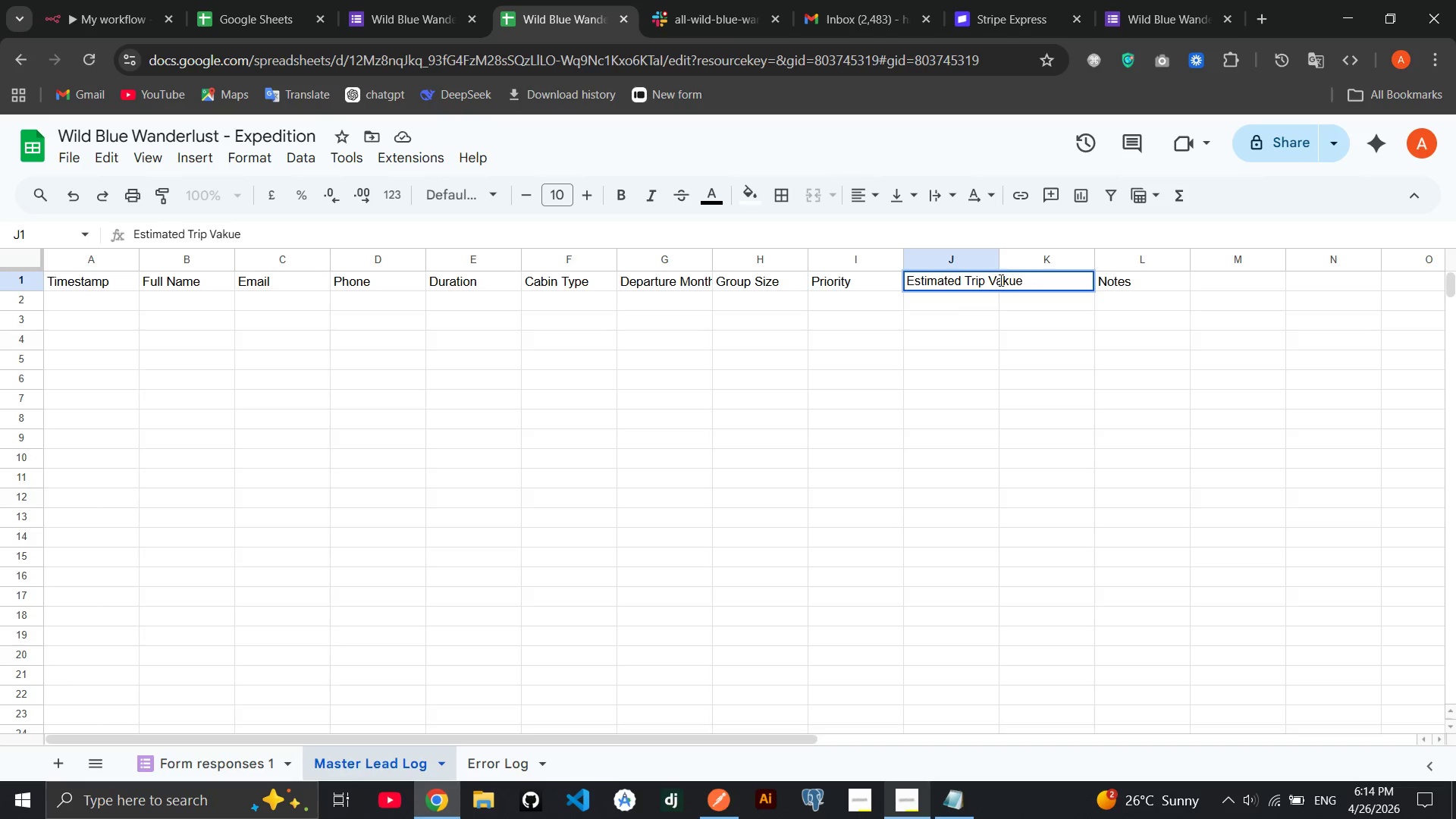 
left_click([1005, 281])
 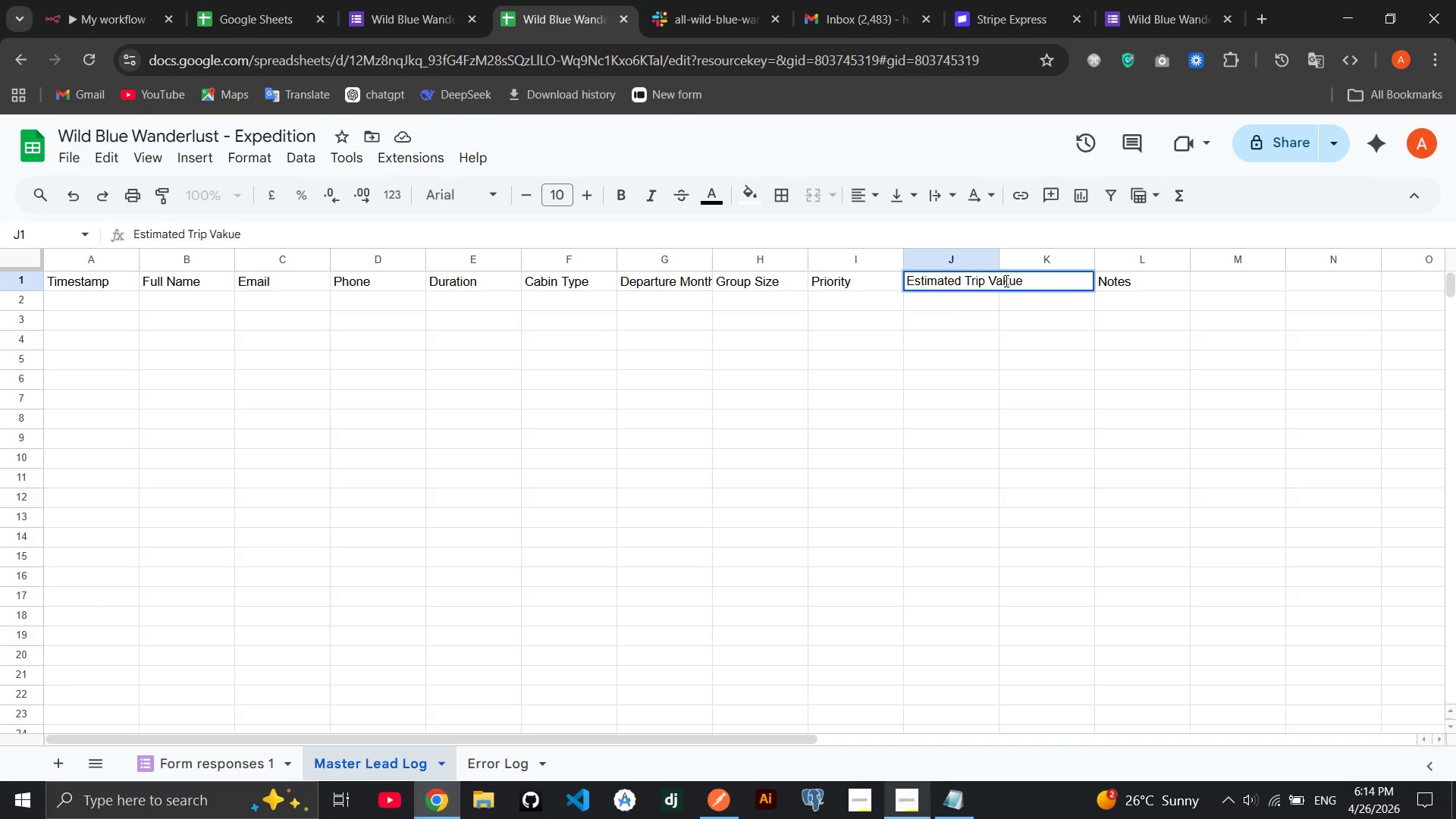 
key(ArrowRight)
 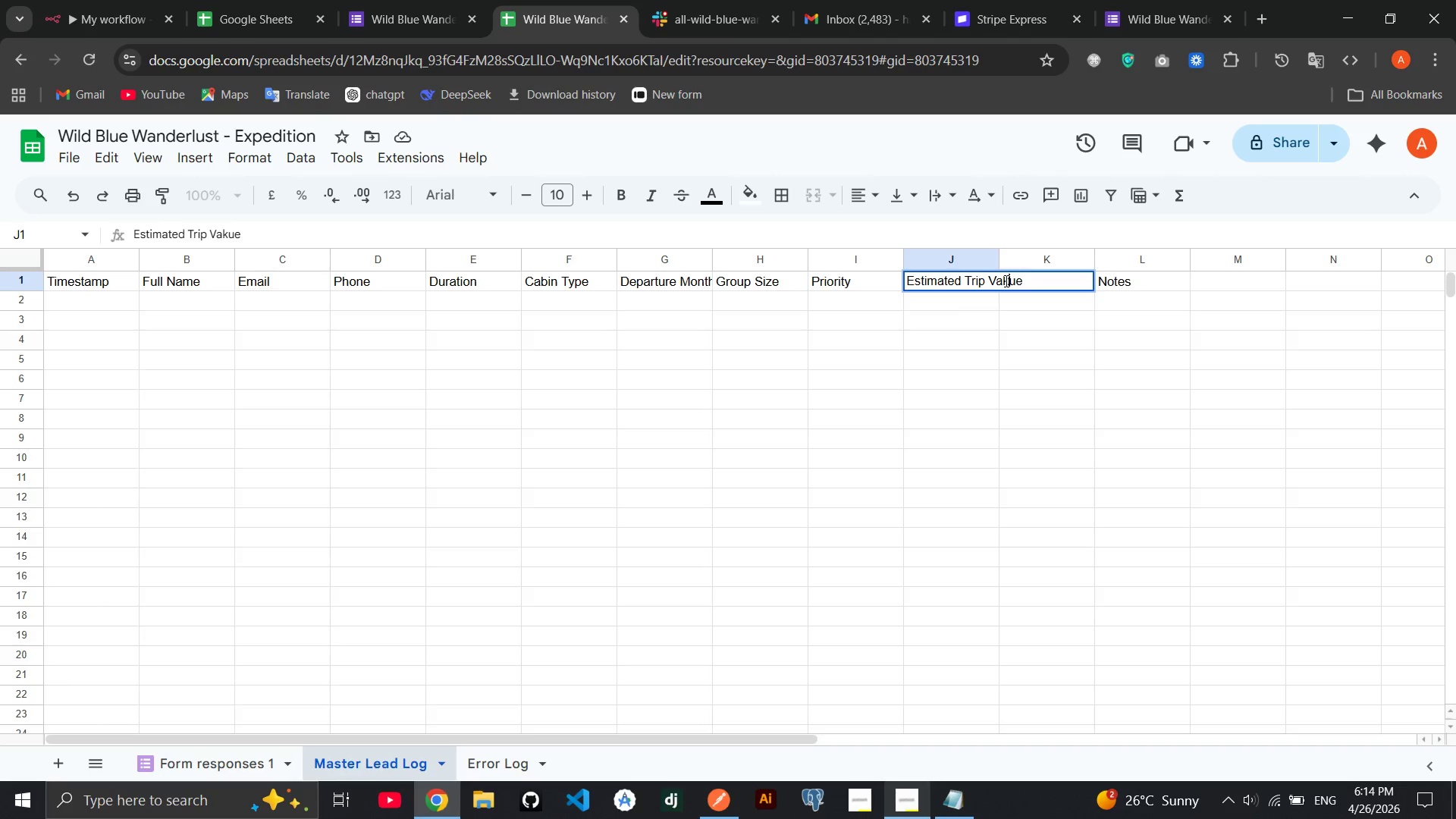 
key(Backspace)
 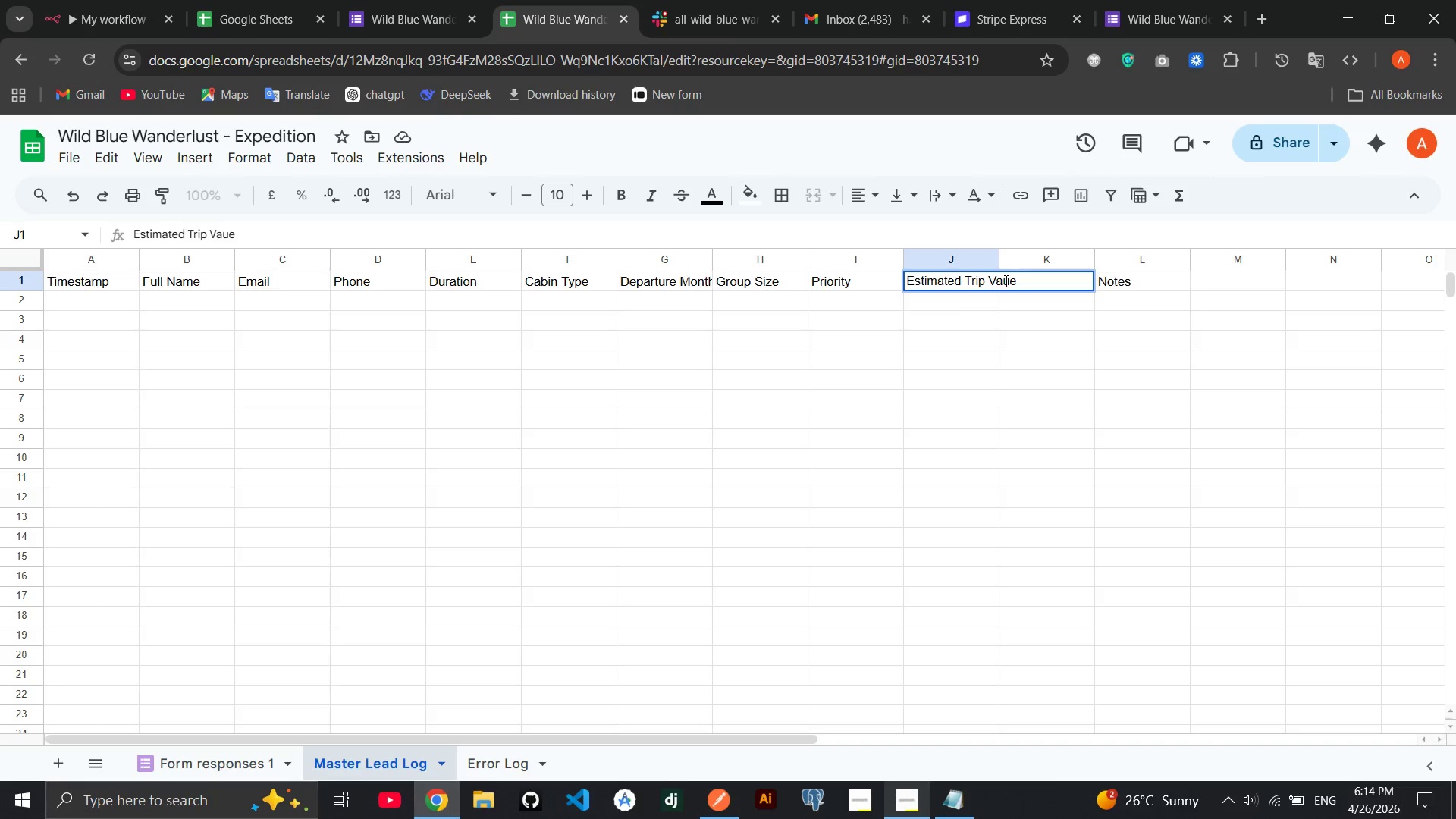 
key(L)
 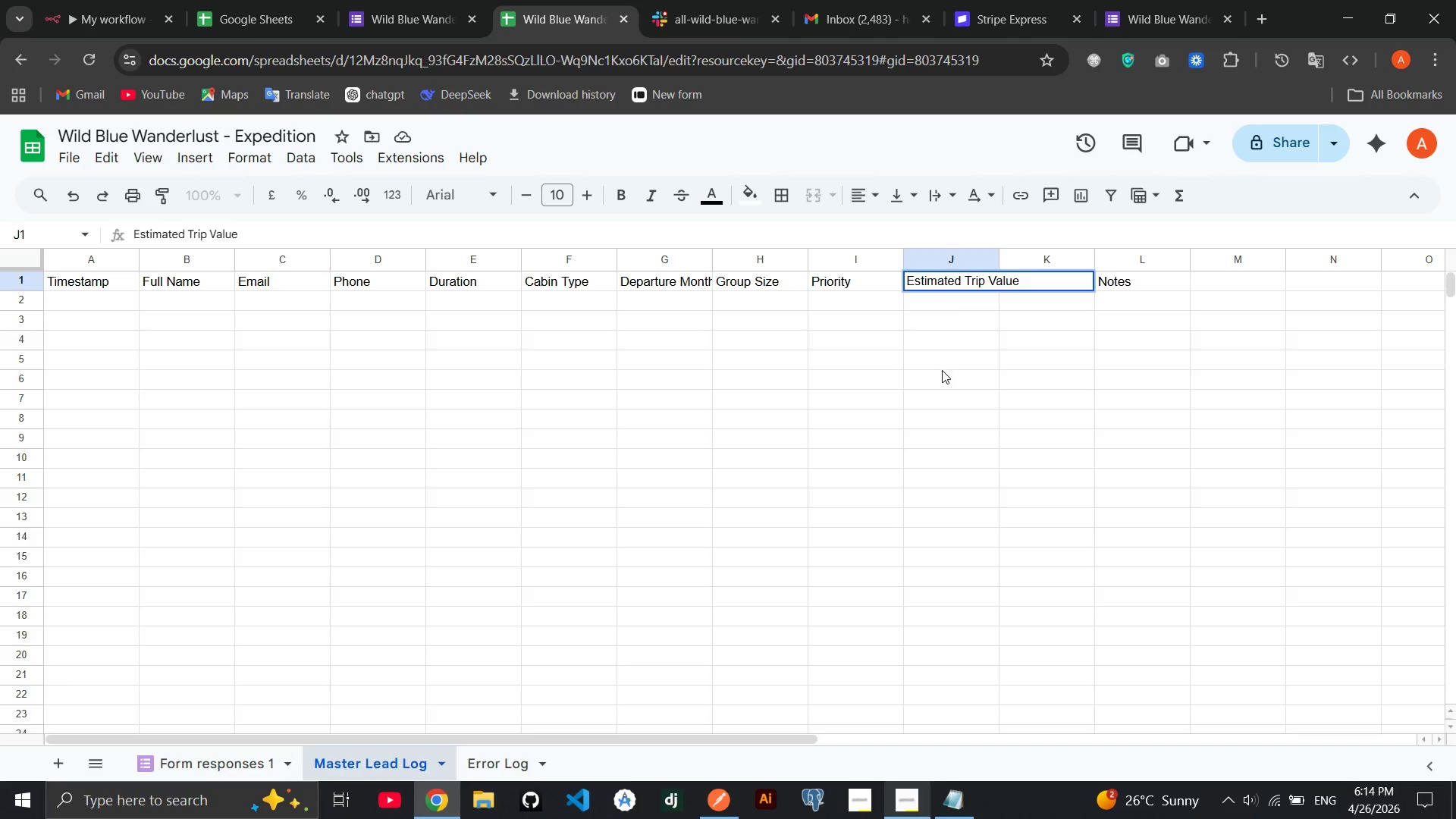 
left_click([942, 370])
 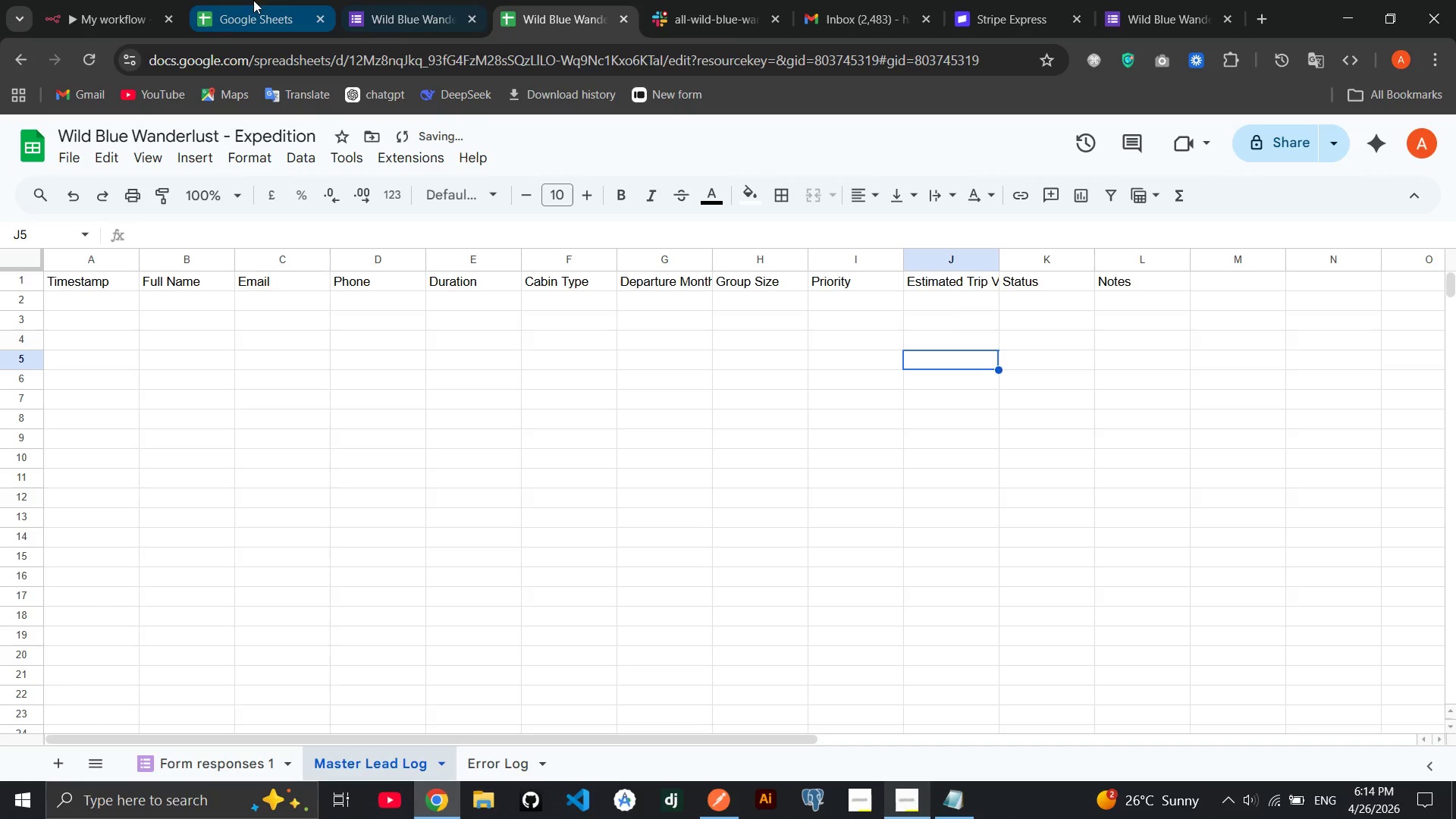 
left_click([121, 8])
 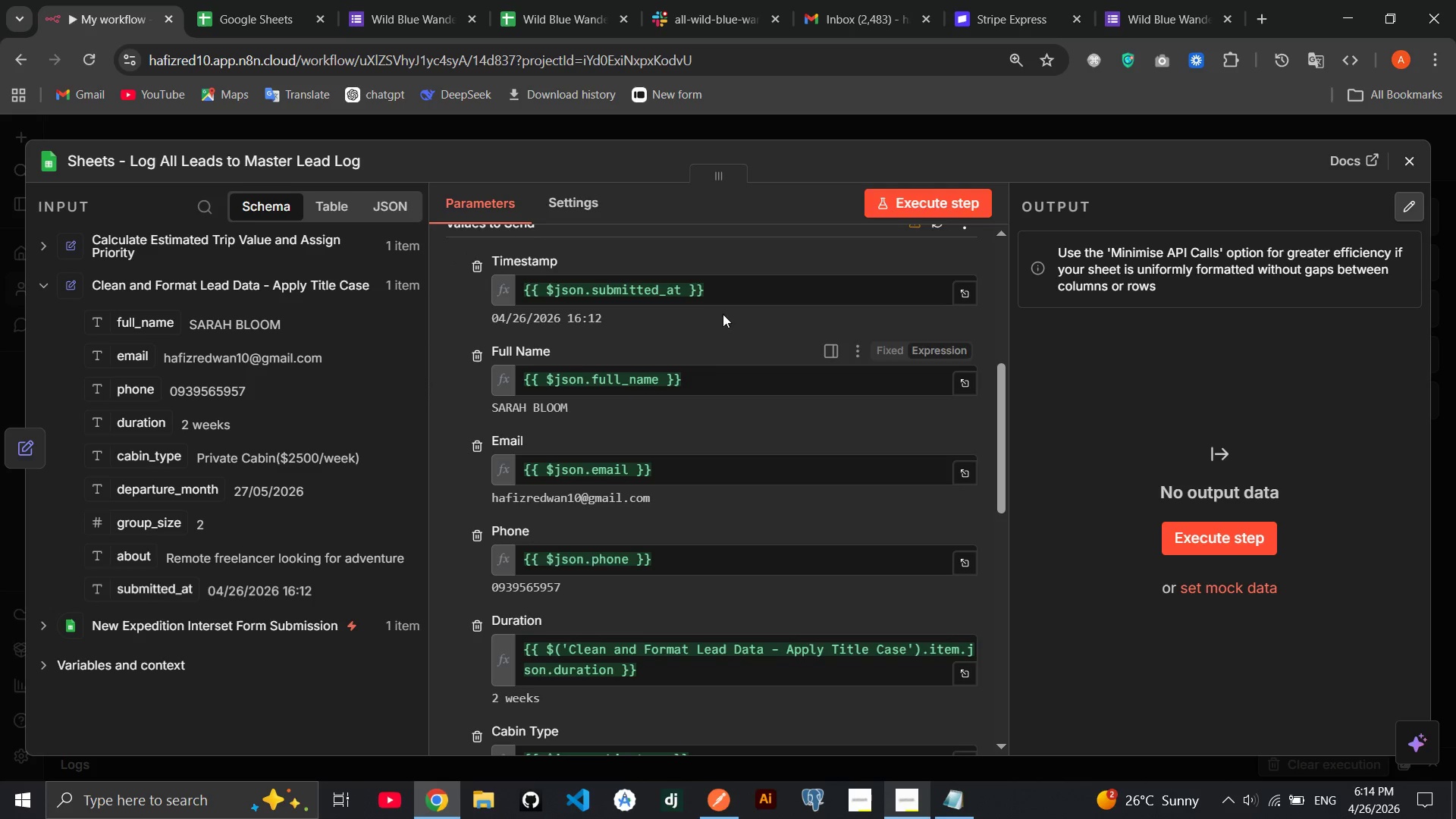 
left_click([933, 202])
 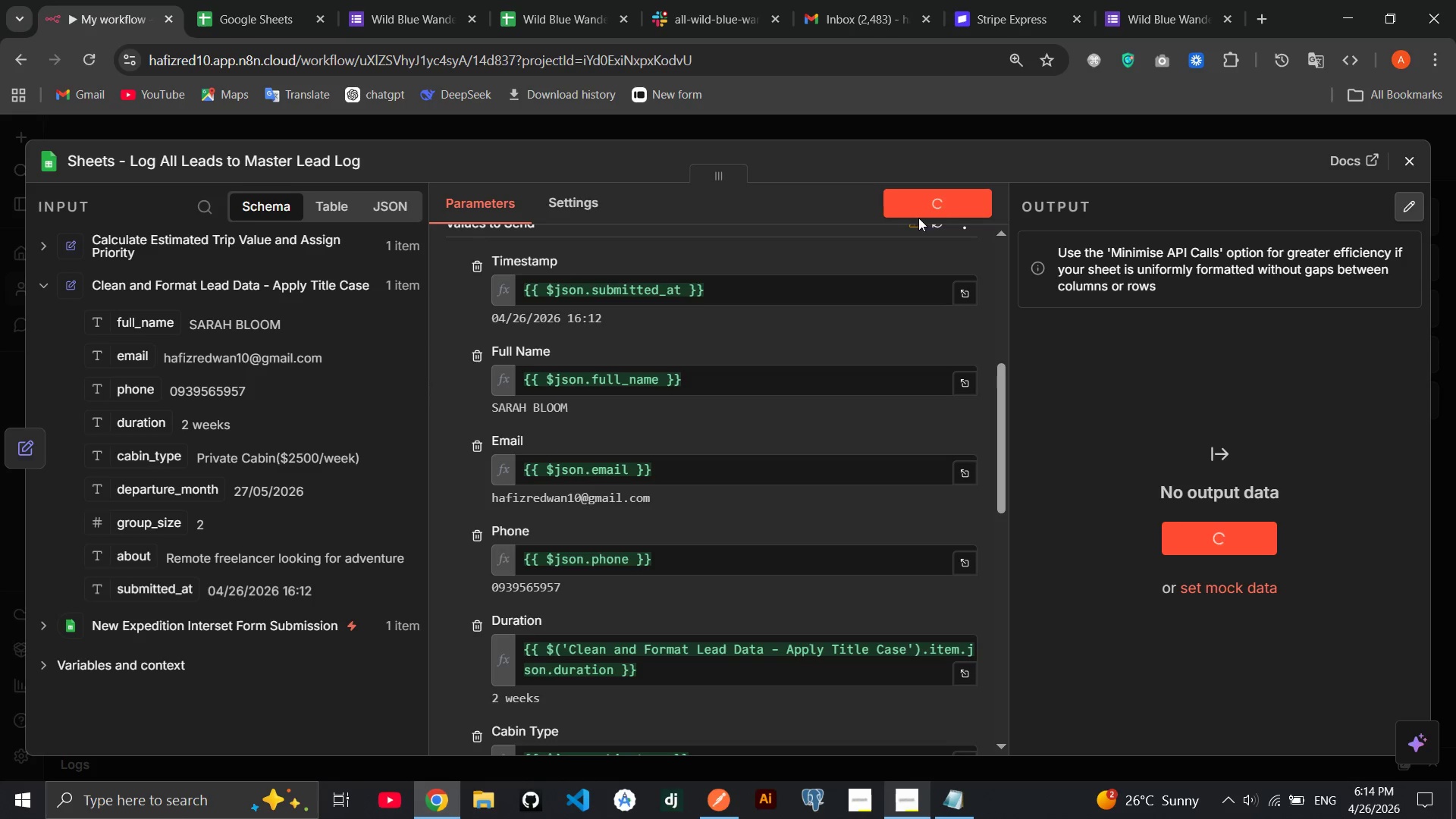 
mouse_move([805, 426])
 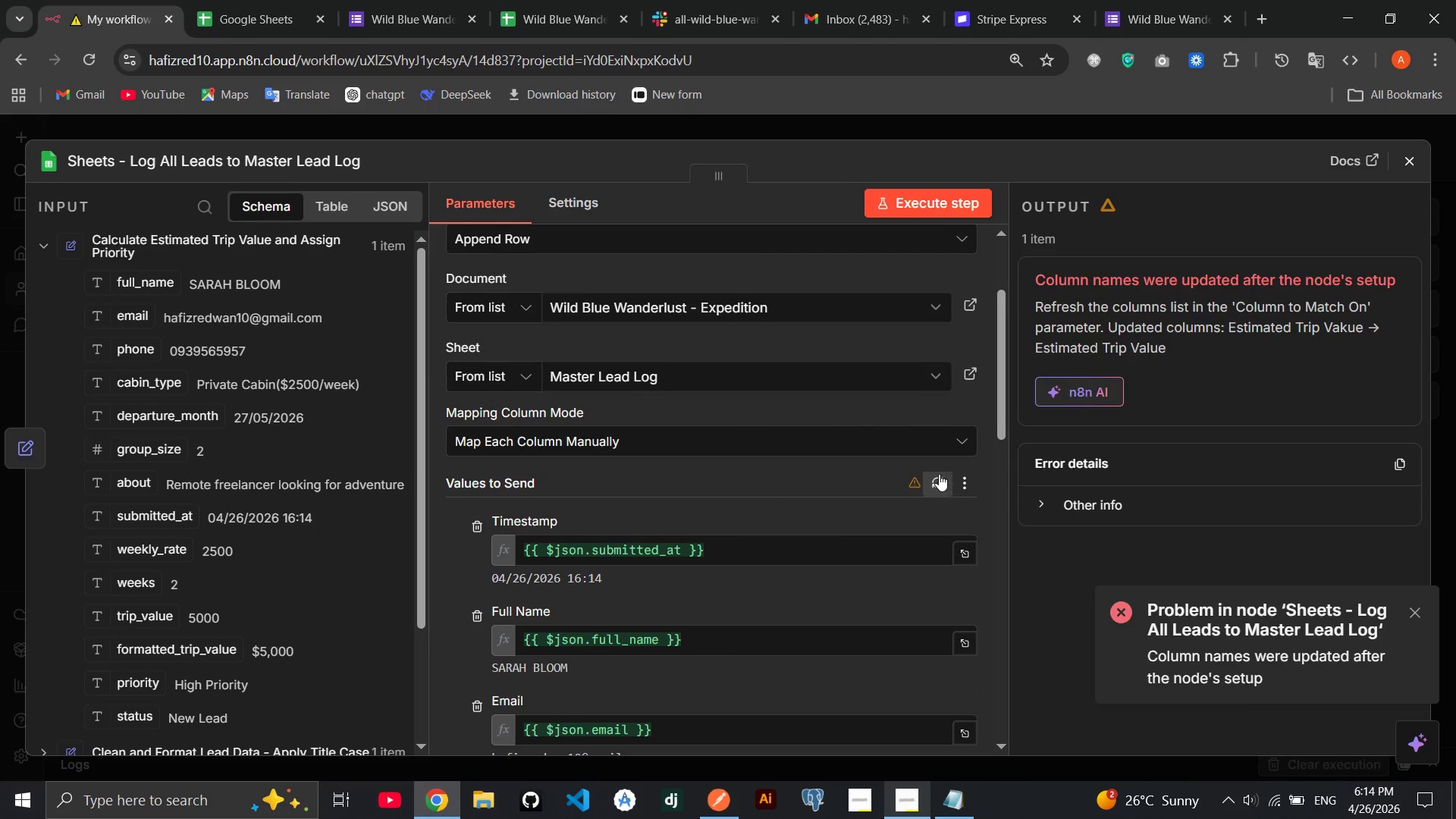 
left_click([939, 474])
 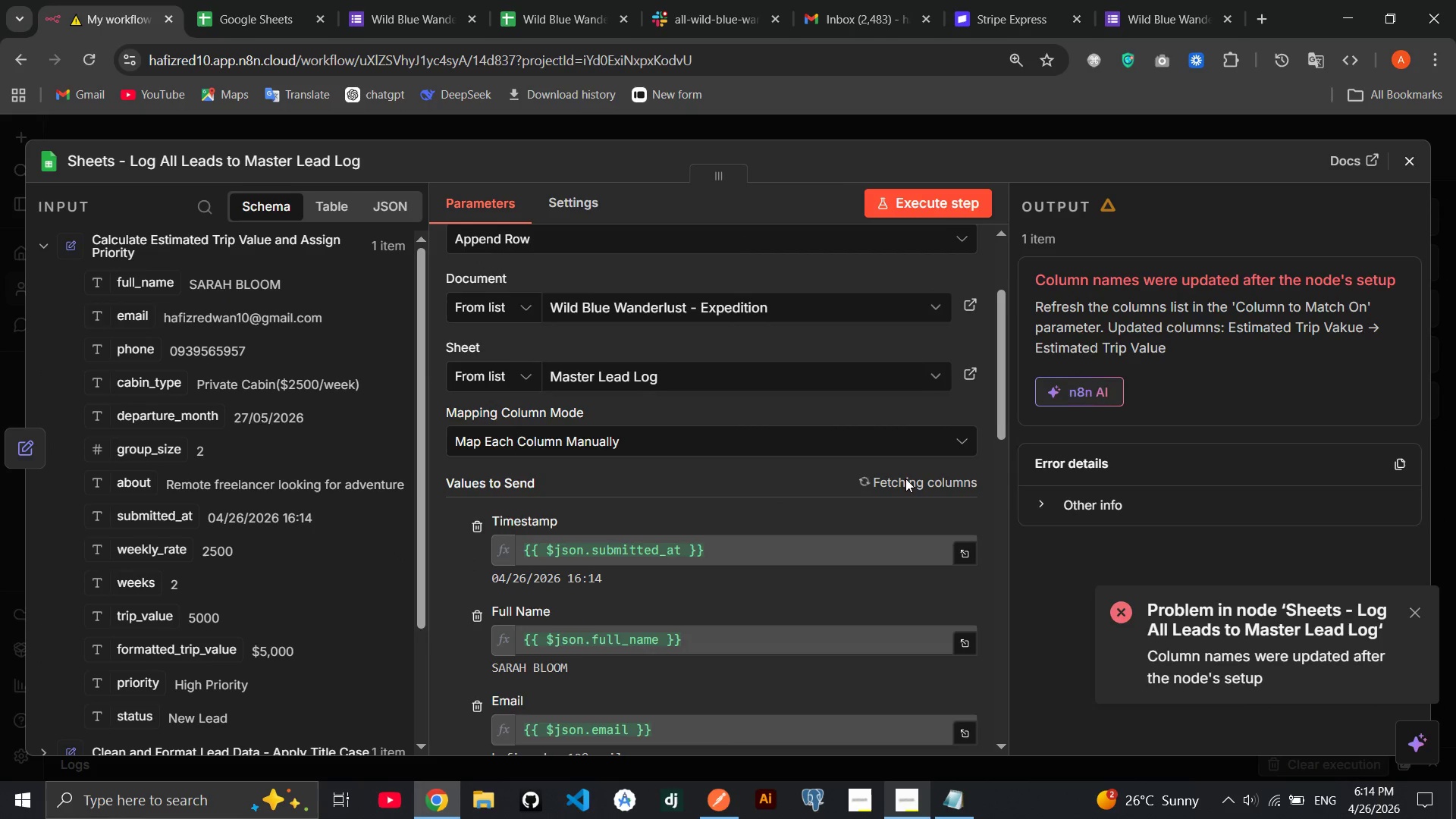 
mouse_move([834, 507])
 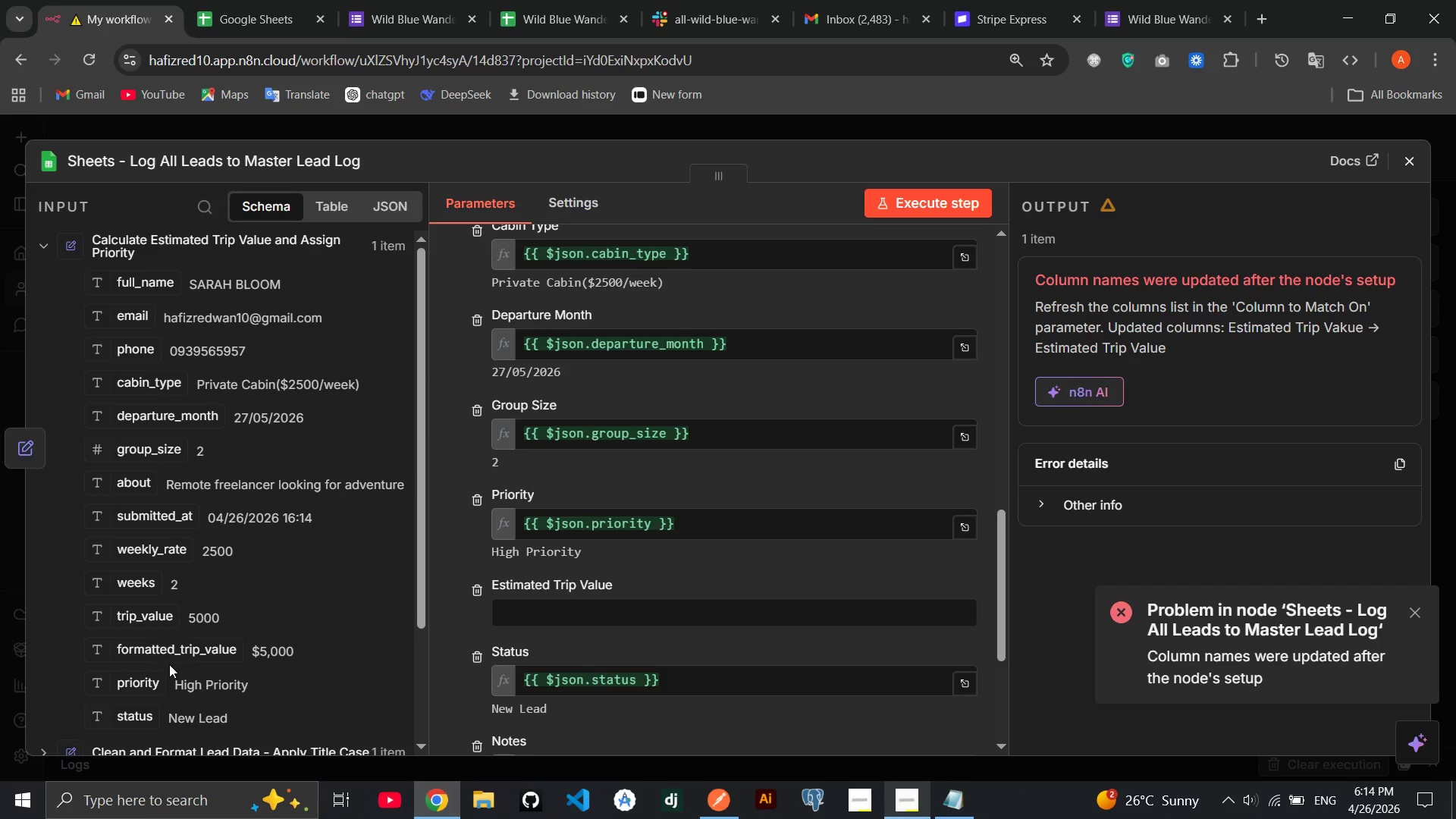 
left_click_drag(start_coordinate=[168, 655], to_coordinate=[521, 617])
 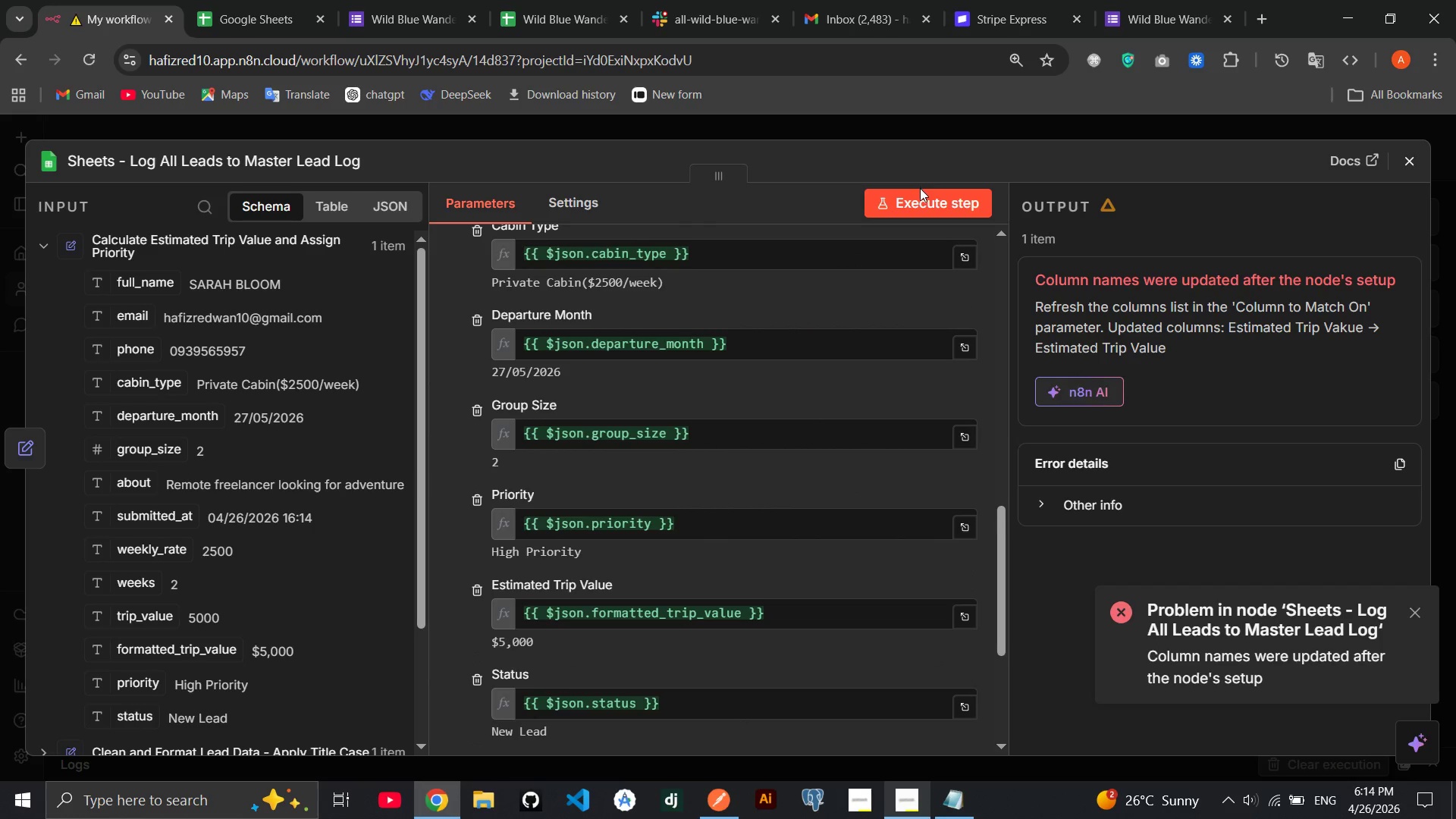 
left_click([917, 193])
 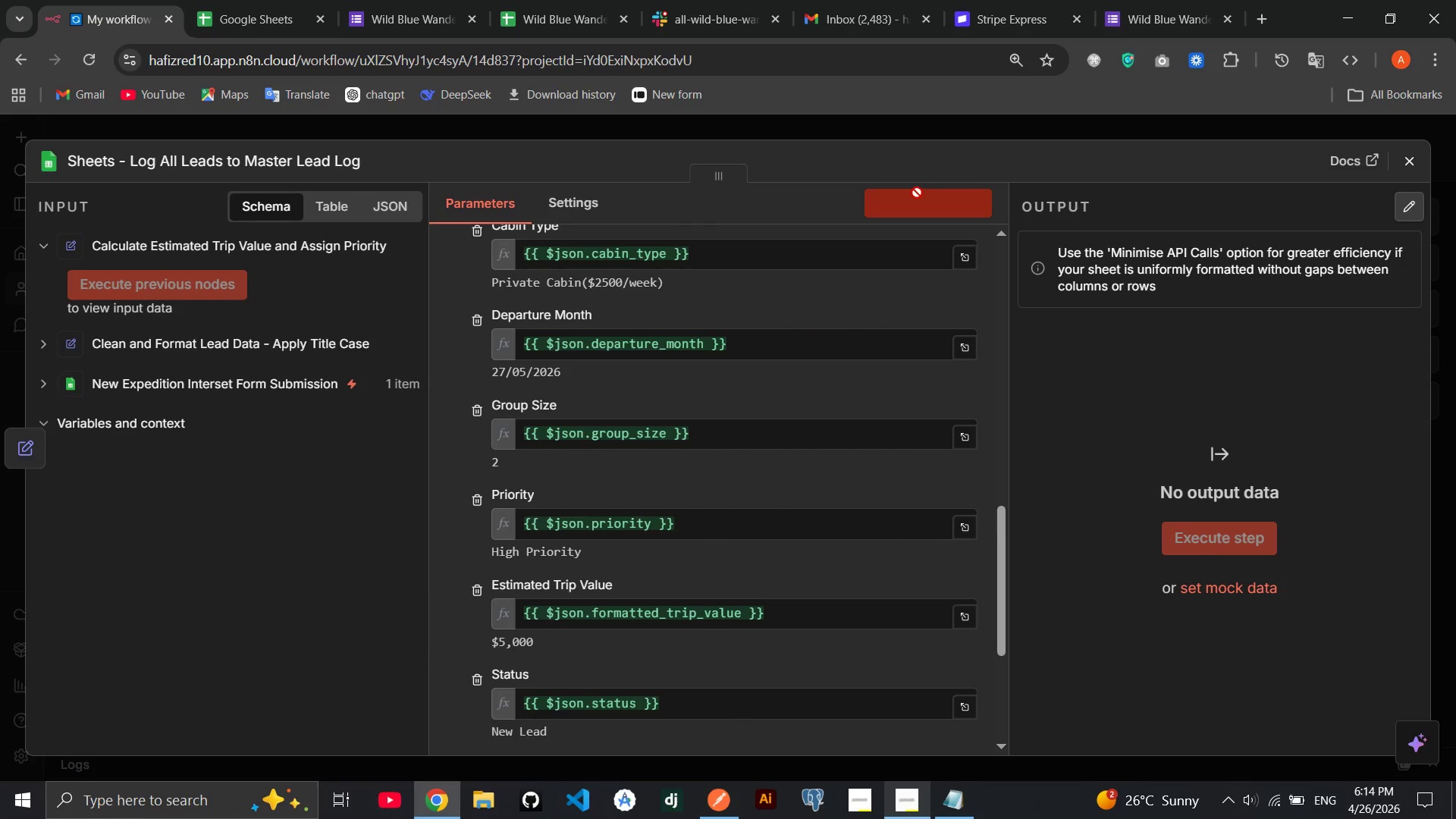 
mouse_move([1079, 454])
 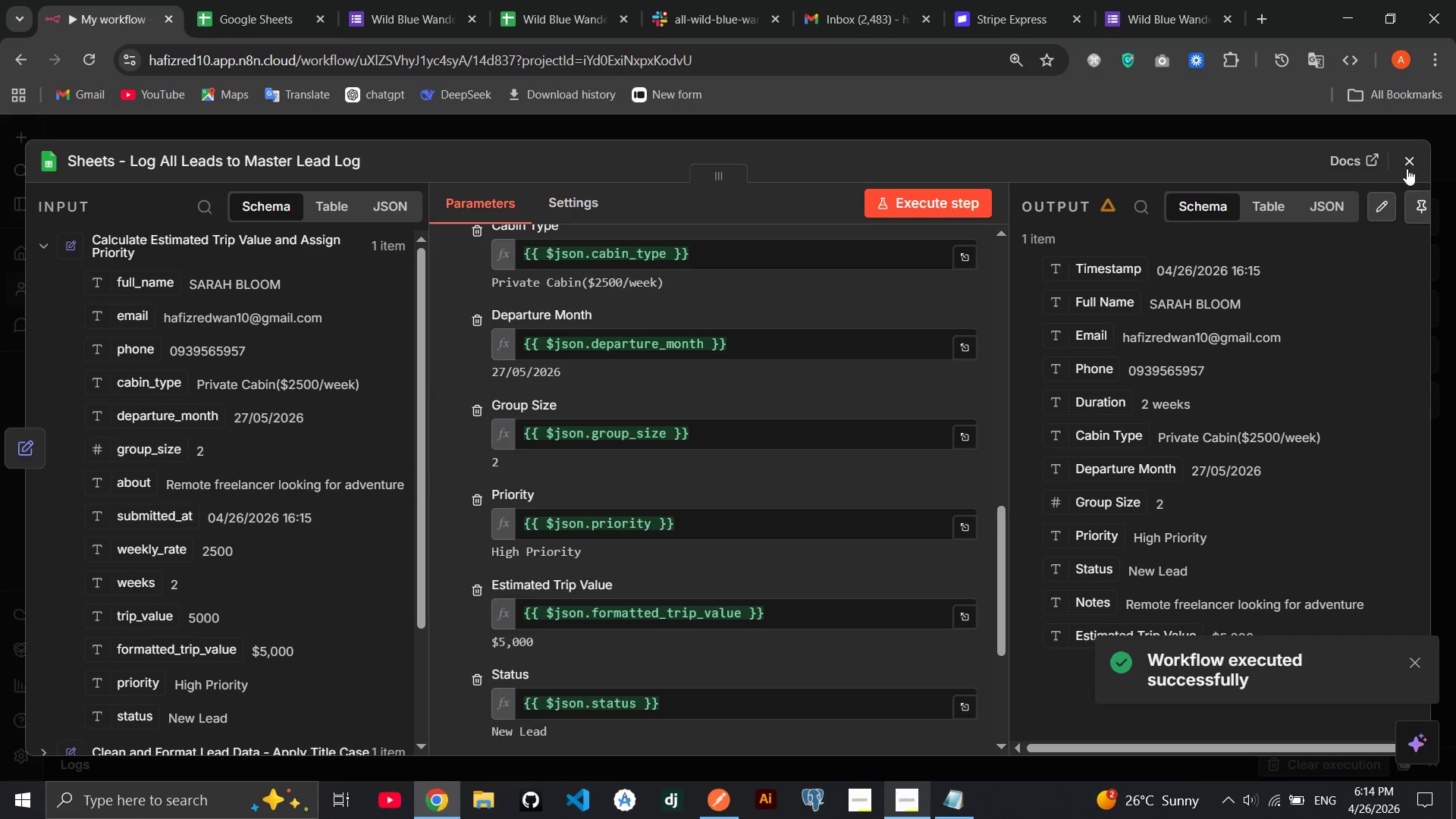 
left_click([1419, 150])
 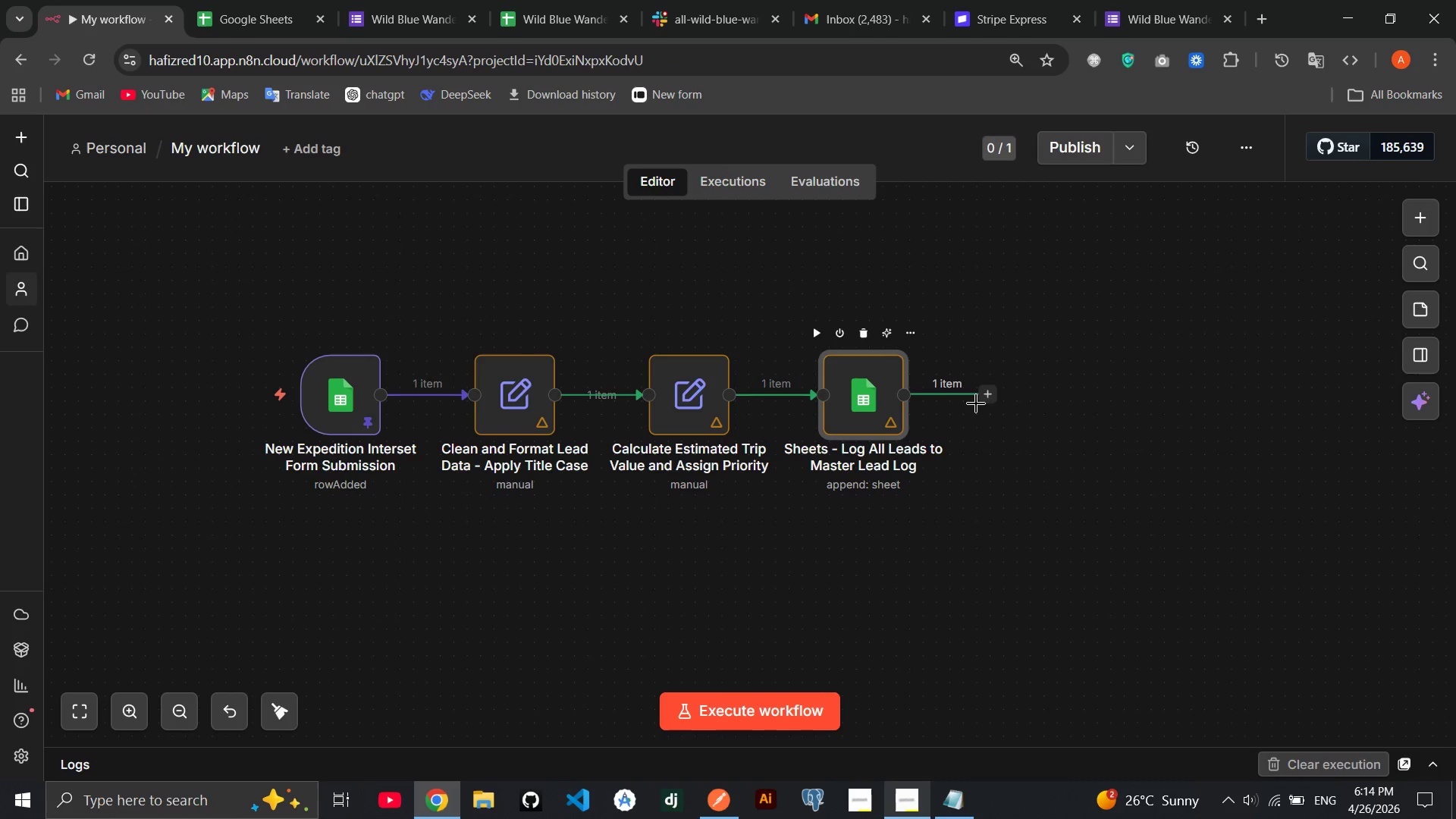 
left_click([992, 394])
 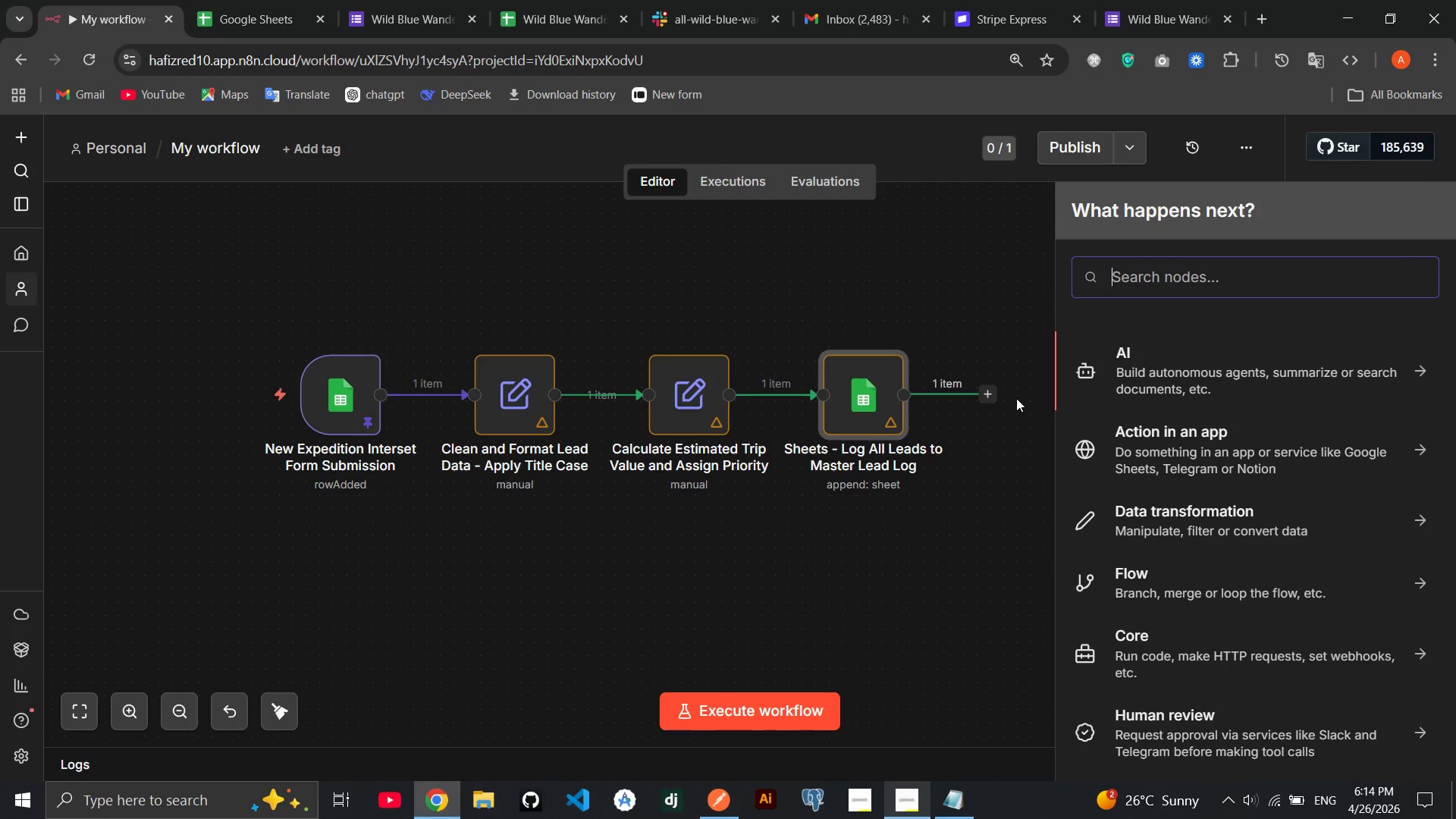 
type(if)
 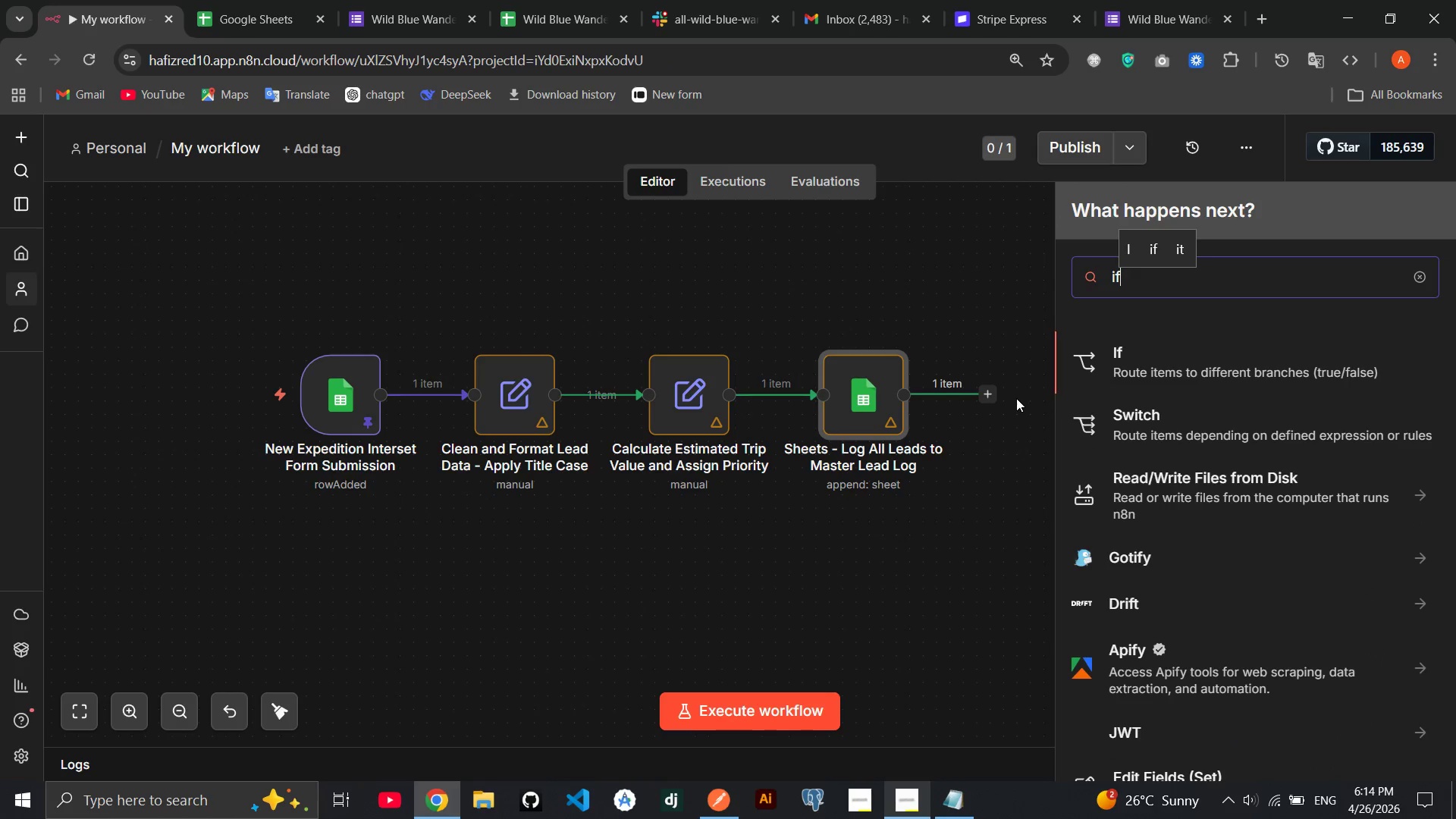 
key(Enter)
 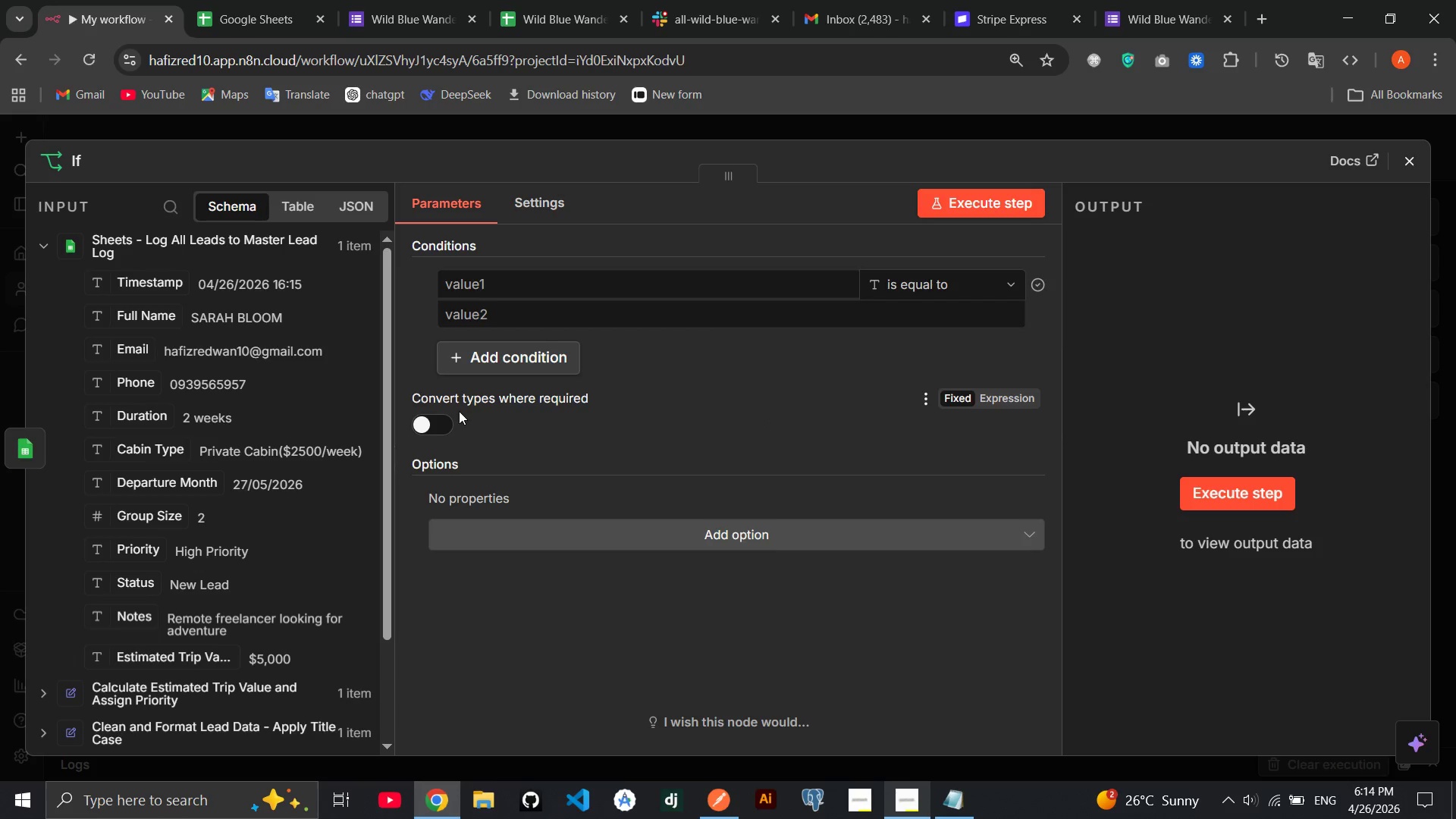 
wait(5.3)
 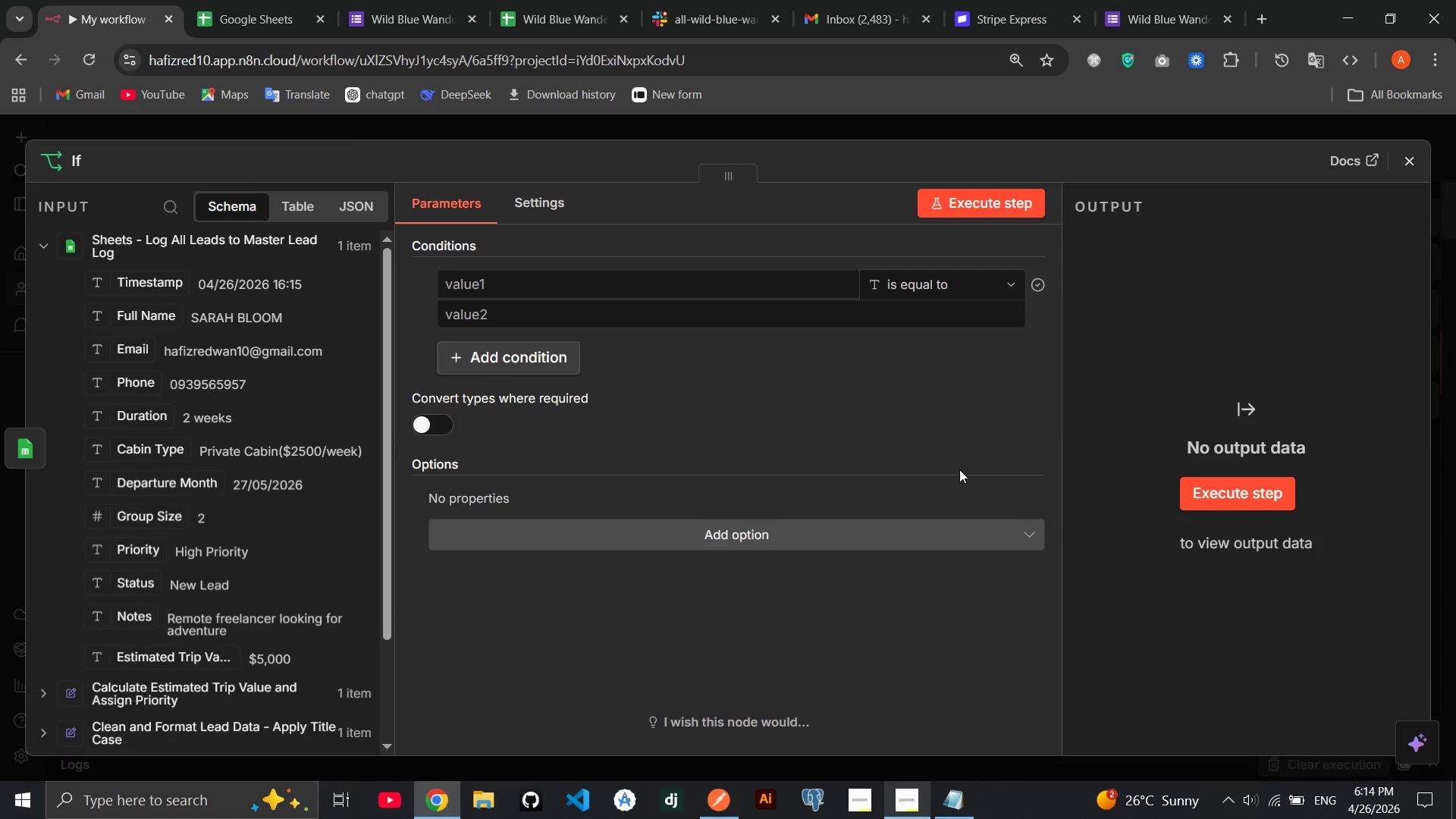 
left_click_drag(start_coordinate=[136, 552], to_coordinate=[507, 291])
 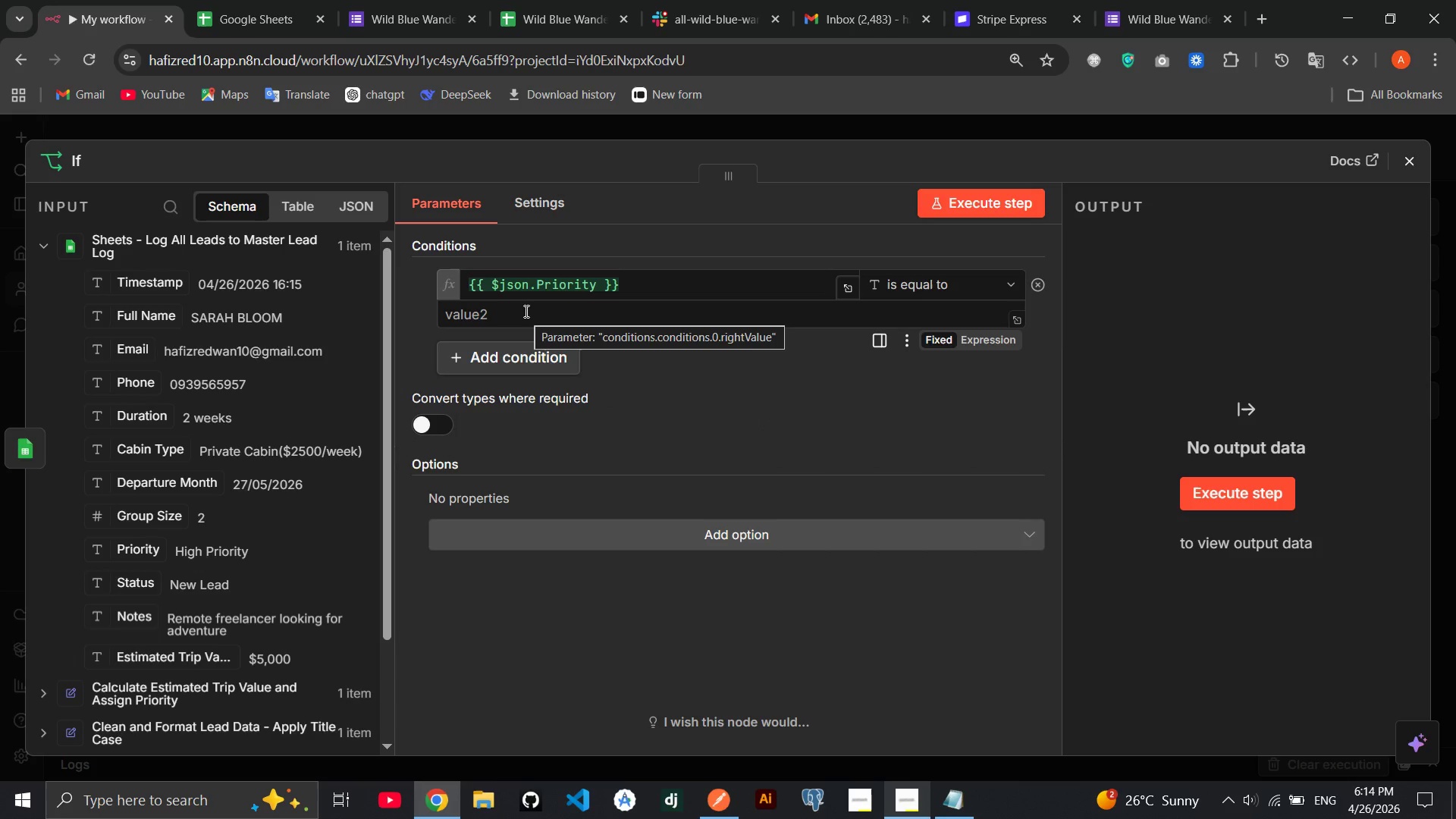 
left_click([525, 311])
 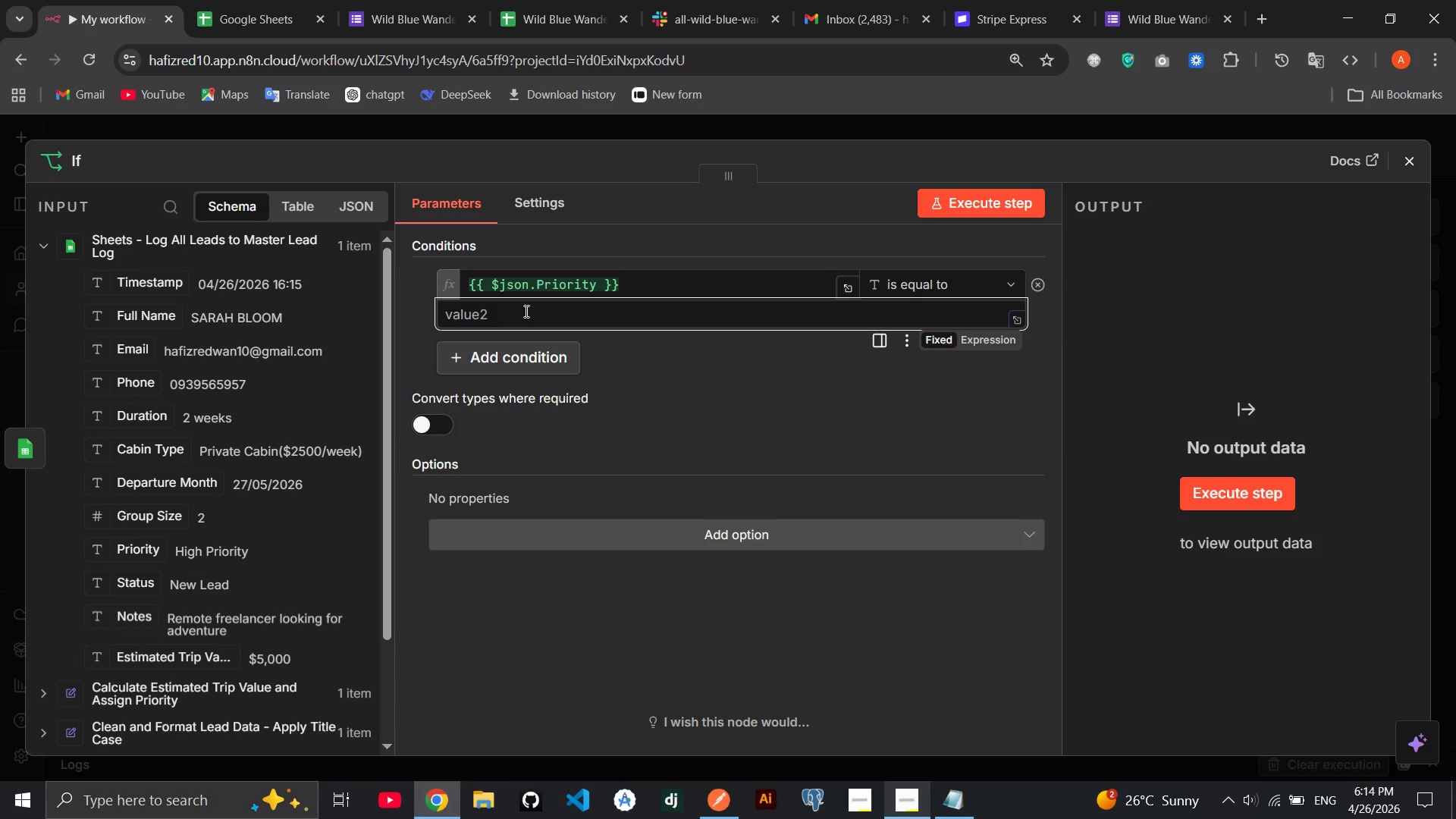 
type(High Priority)
 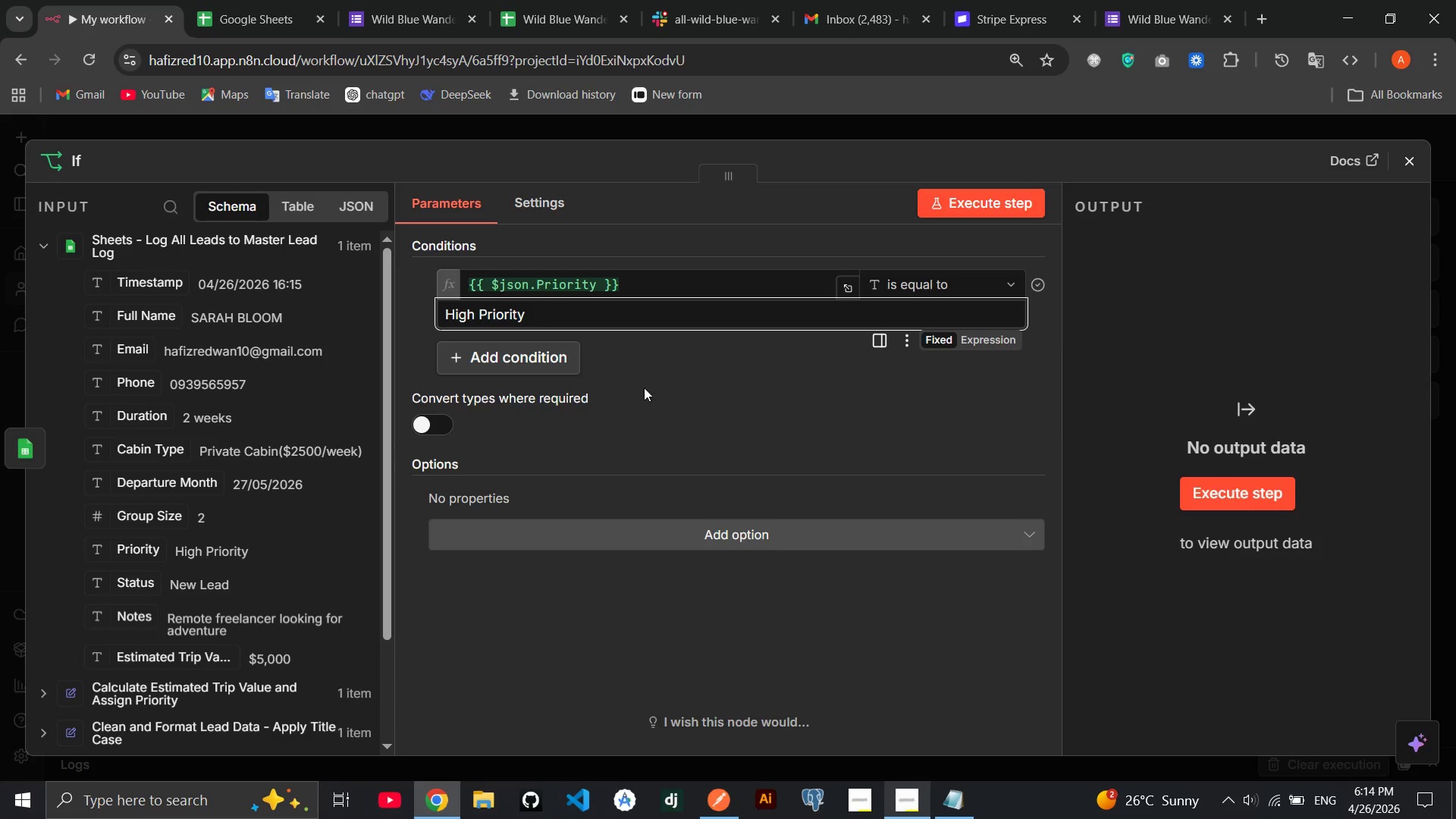 
left_click([645, 388])
 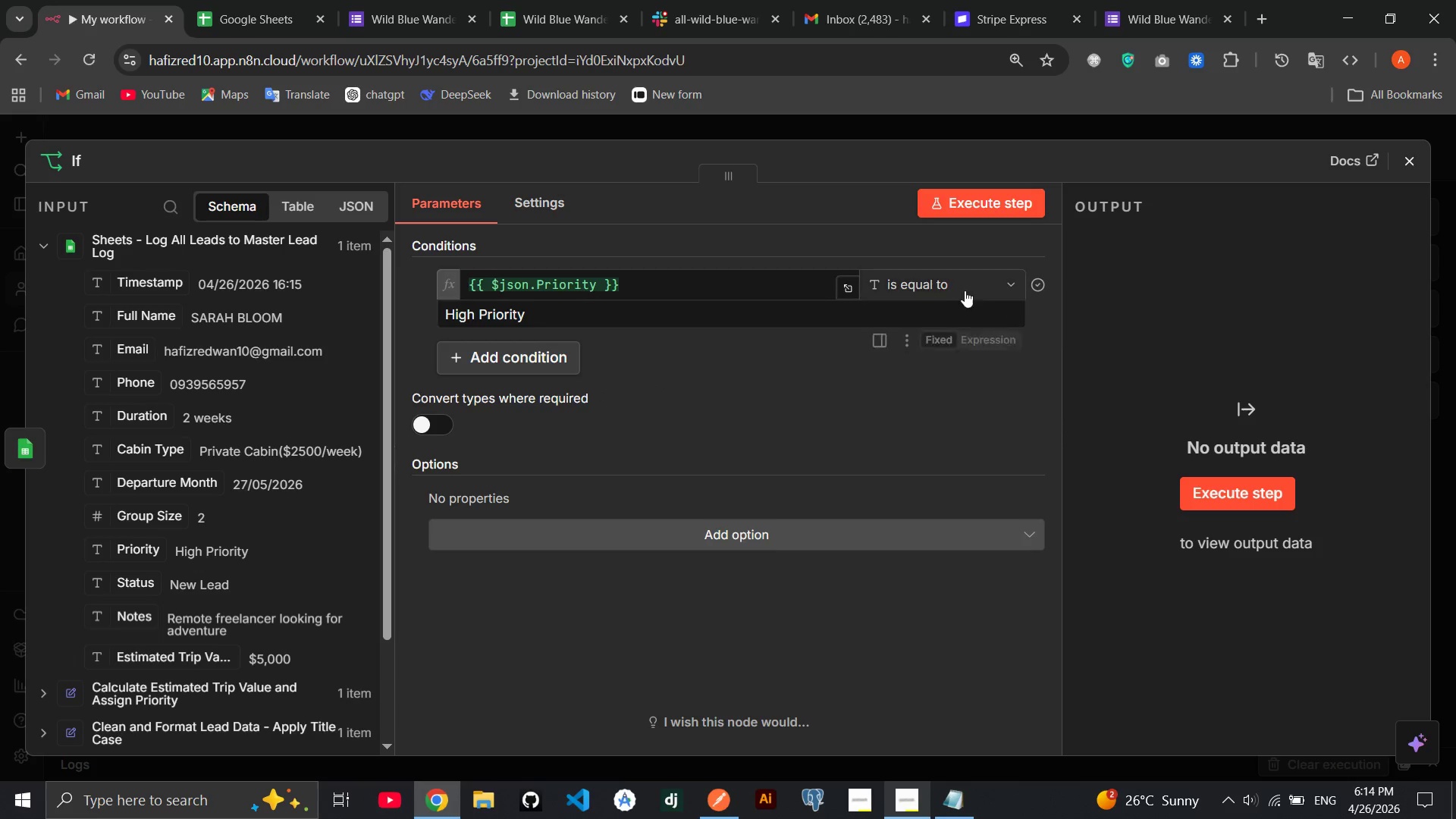 
wait(5.64)
 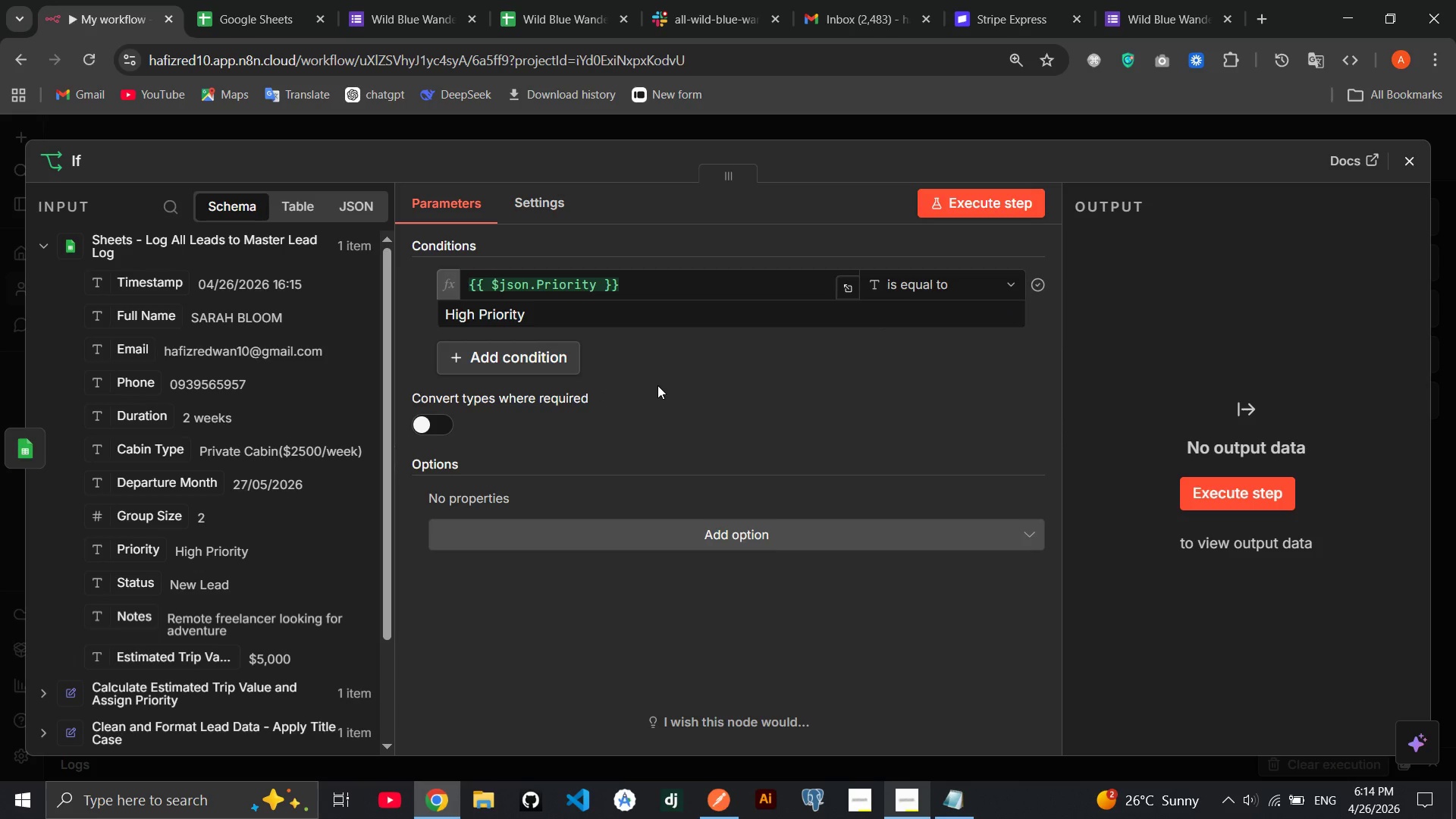 
left_click([984, 215])
 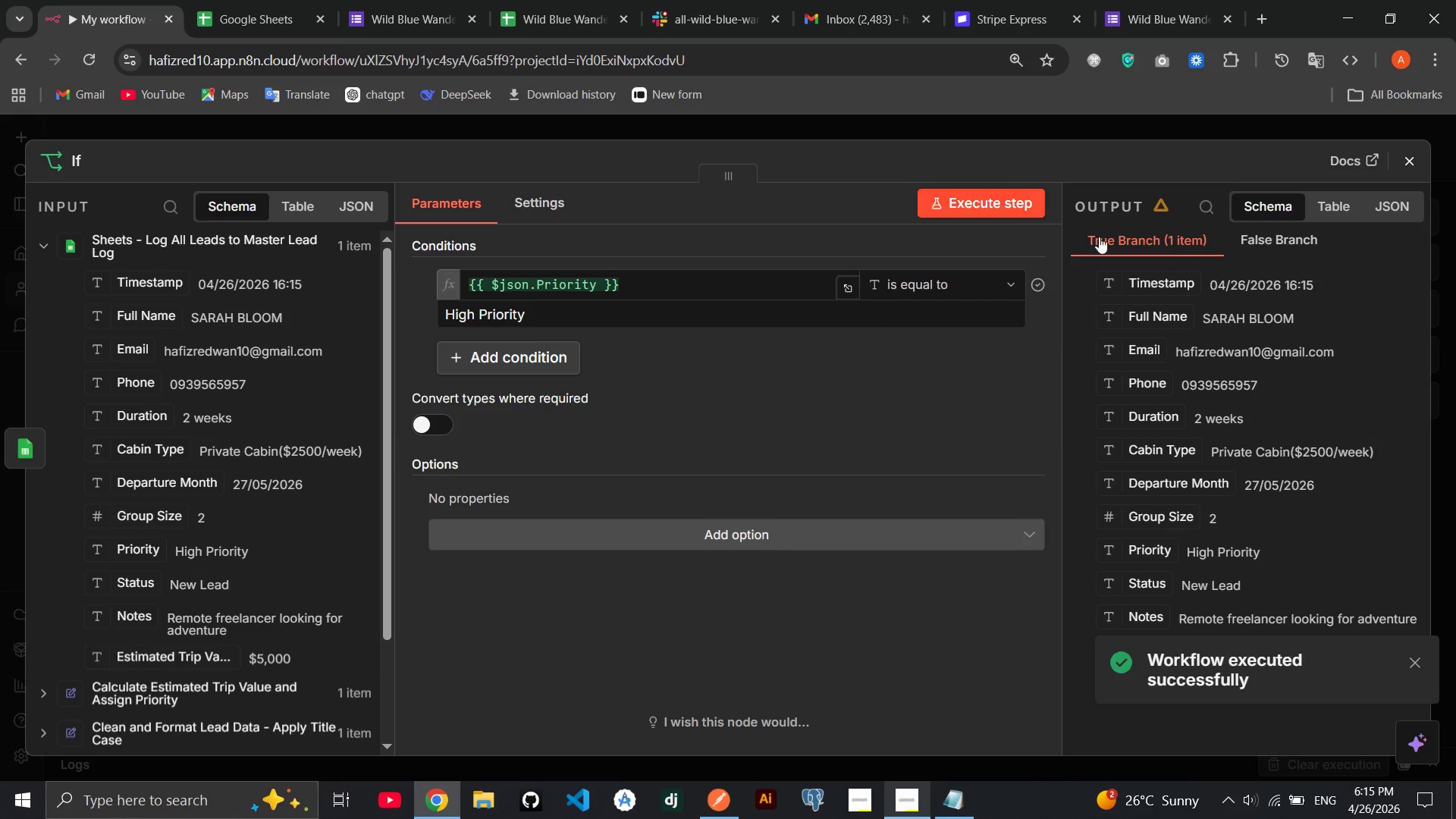 
left_click([1406, 163])
 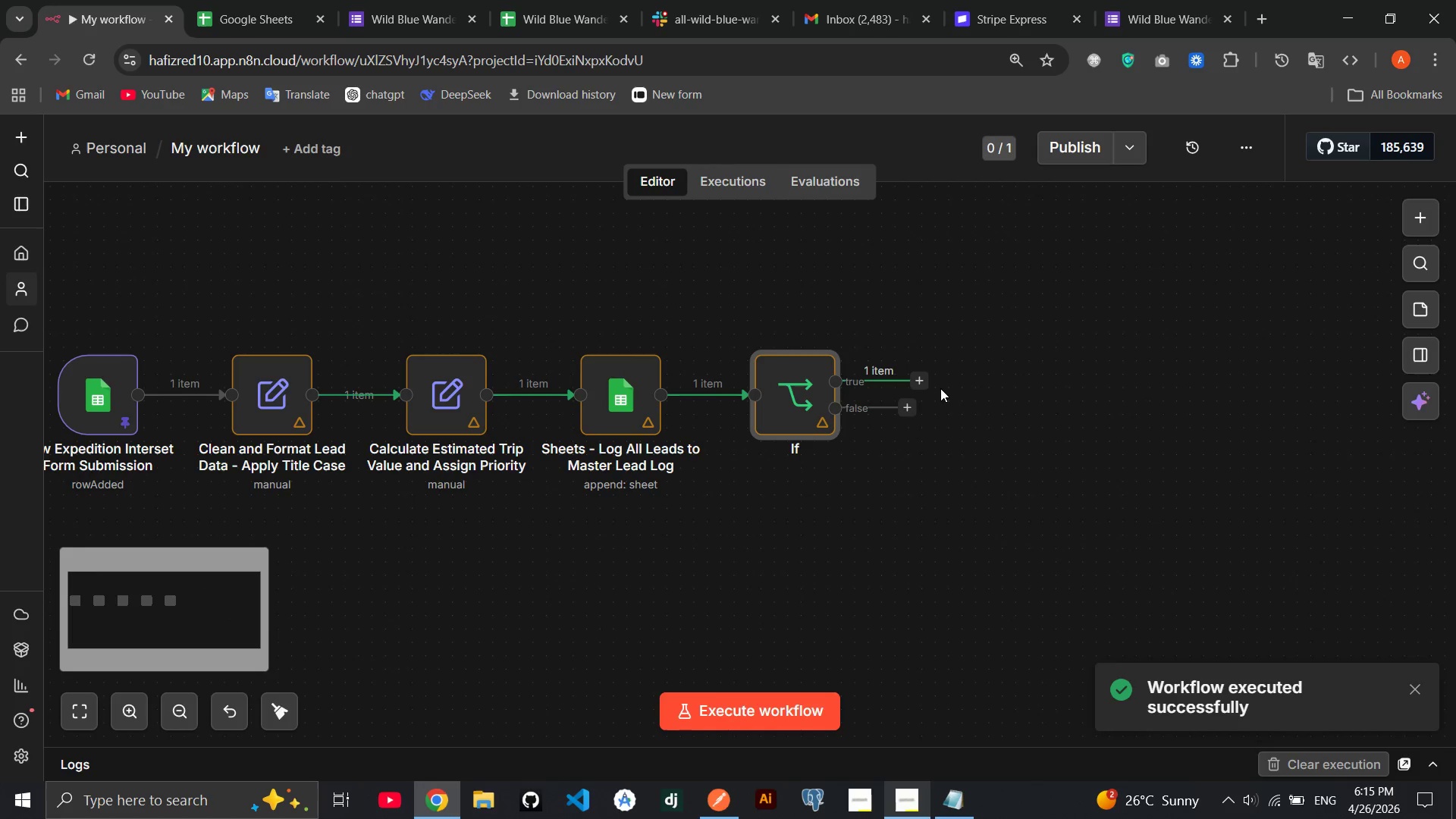 
left_click([920, 387])
 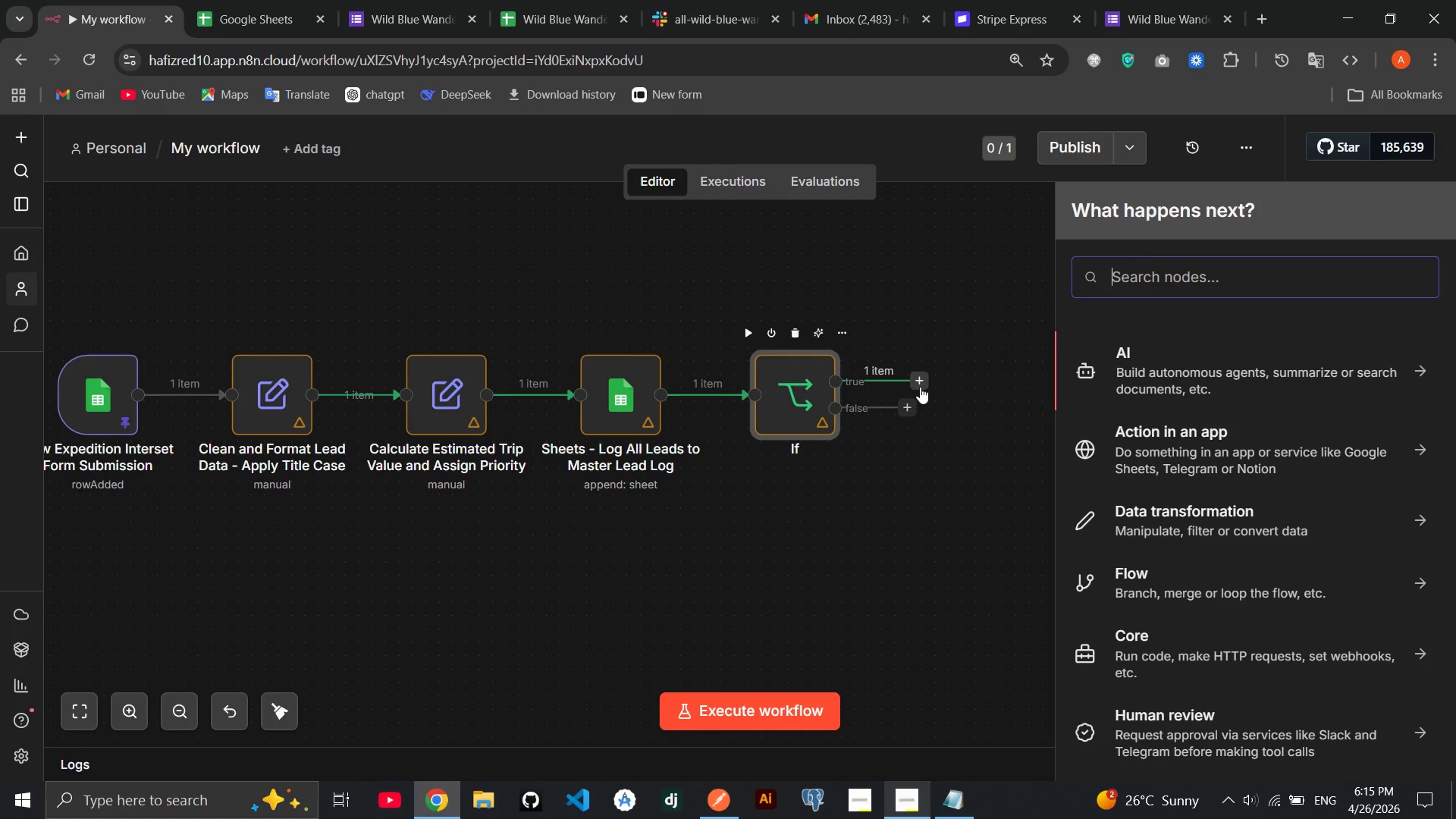 
type(slack)
 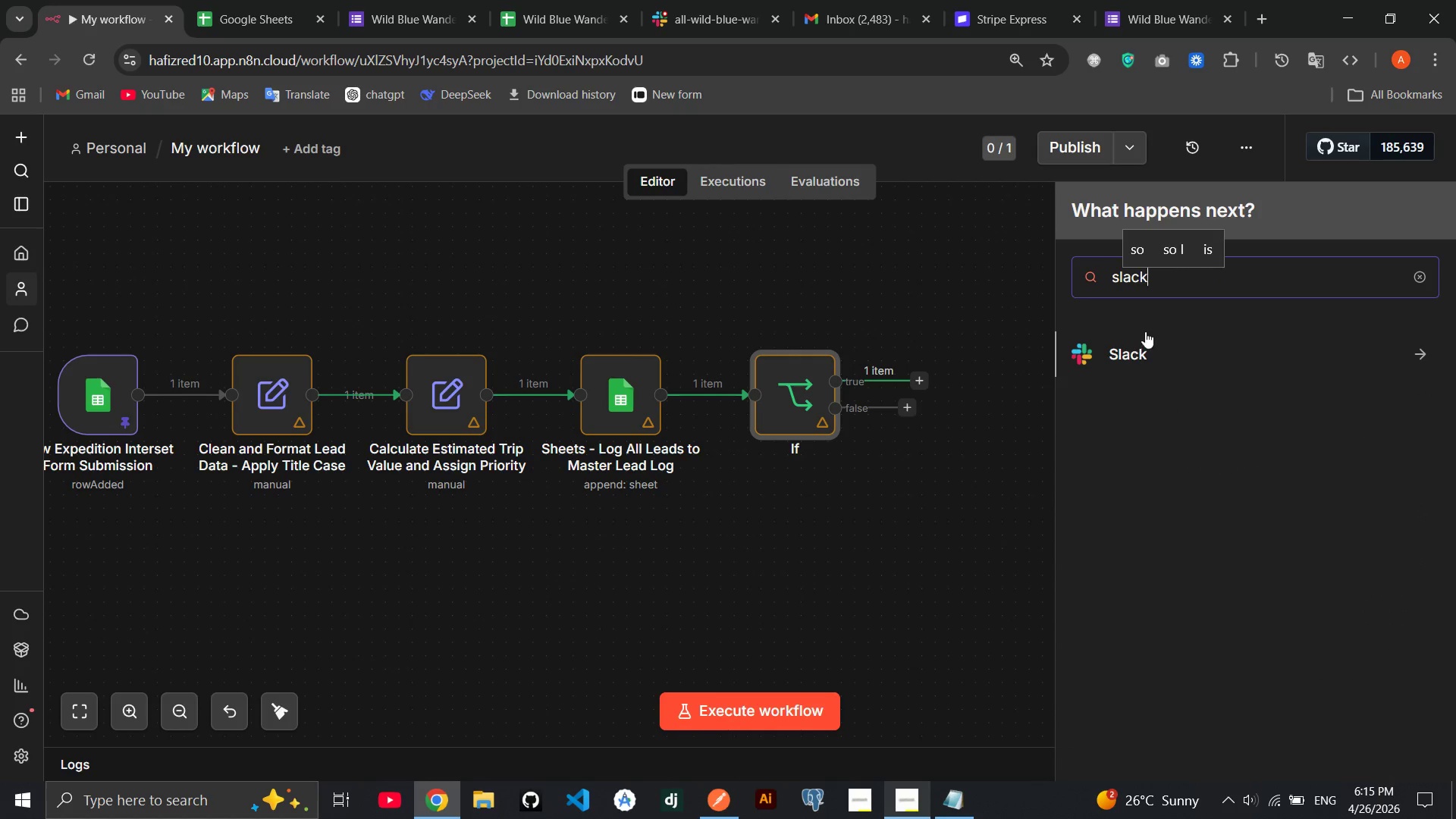 
left_click([1127, 344])
 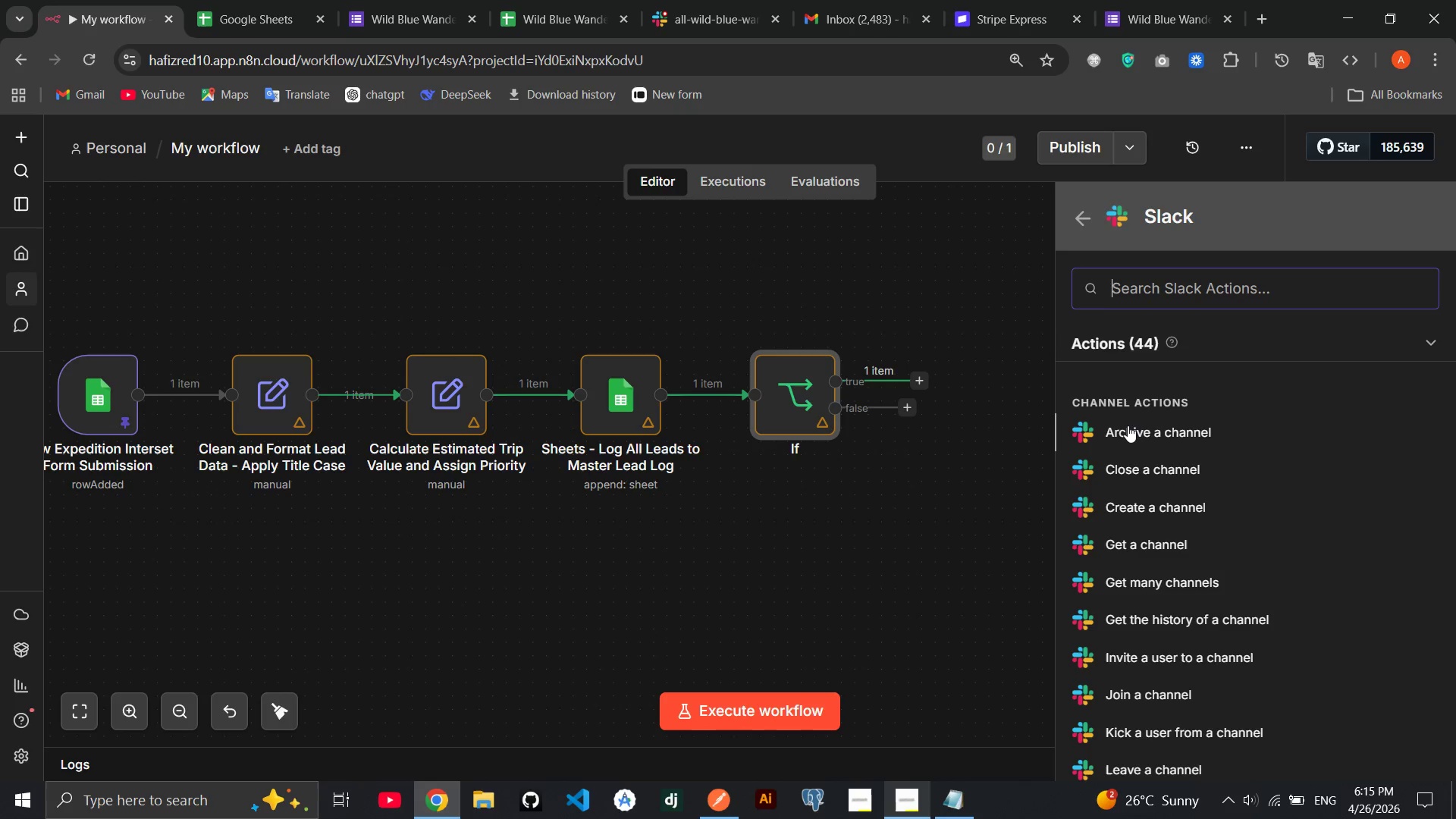 
type(send)
 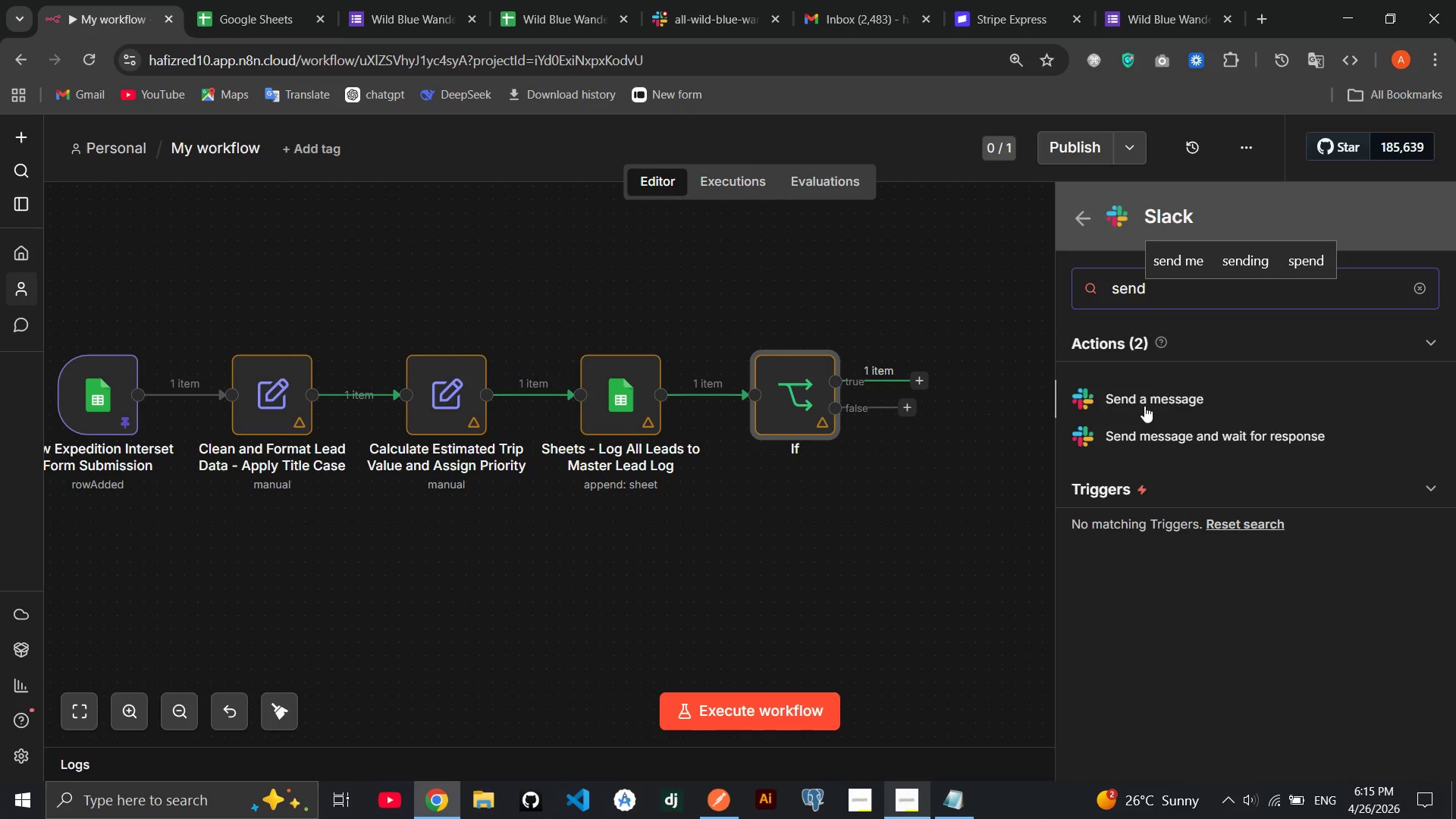 
left_click([1145, 405])
 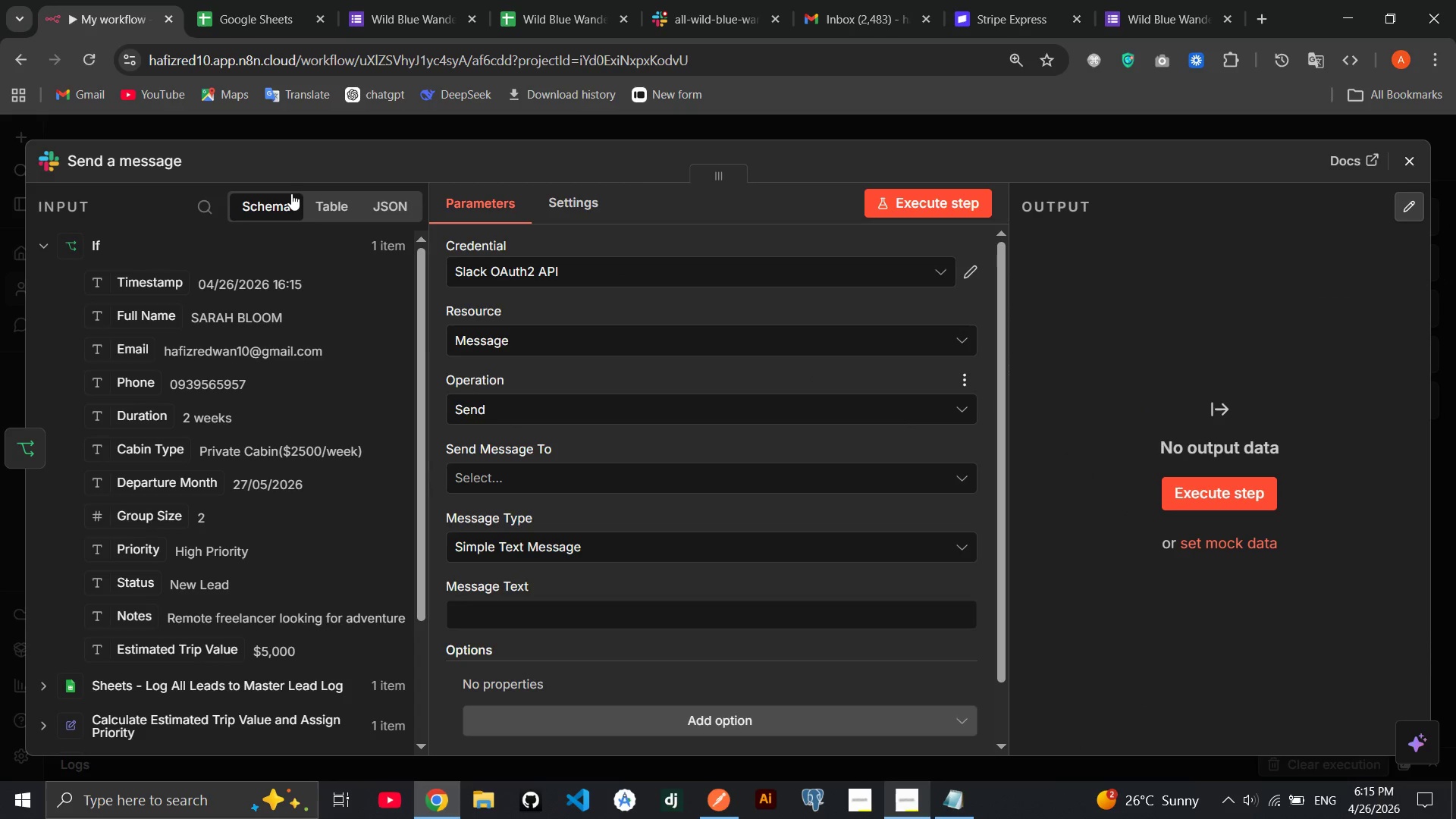 
left_click([154, 154])
 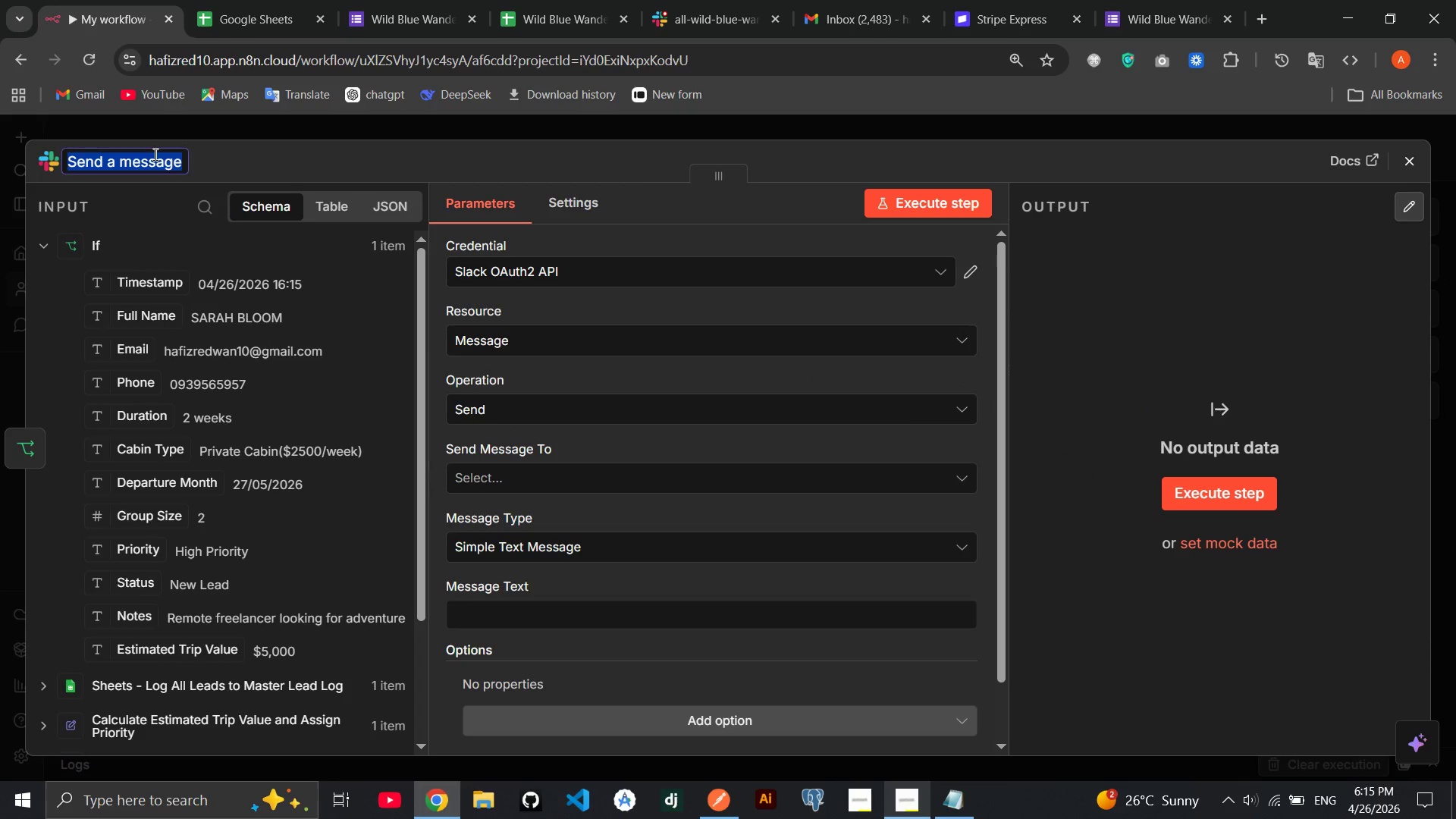 
type(Slck )
key(Backspace)
key(Backspace)
key(Backspace)
type(ack - High Priority)
 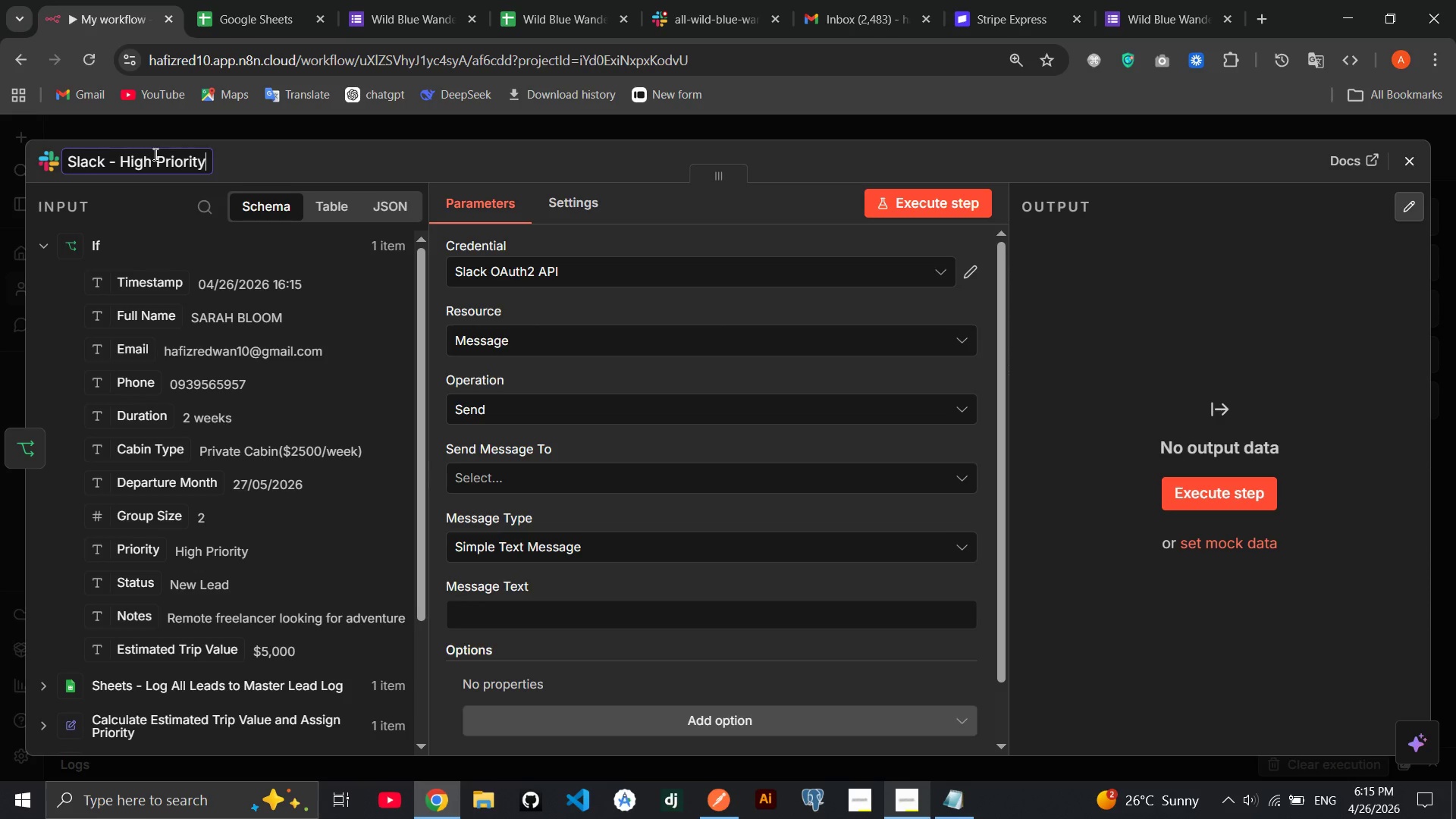 
wait(5.88)
 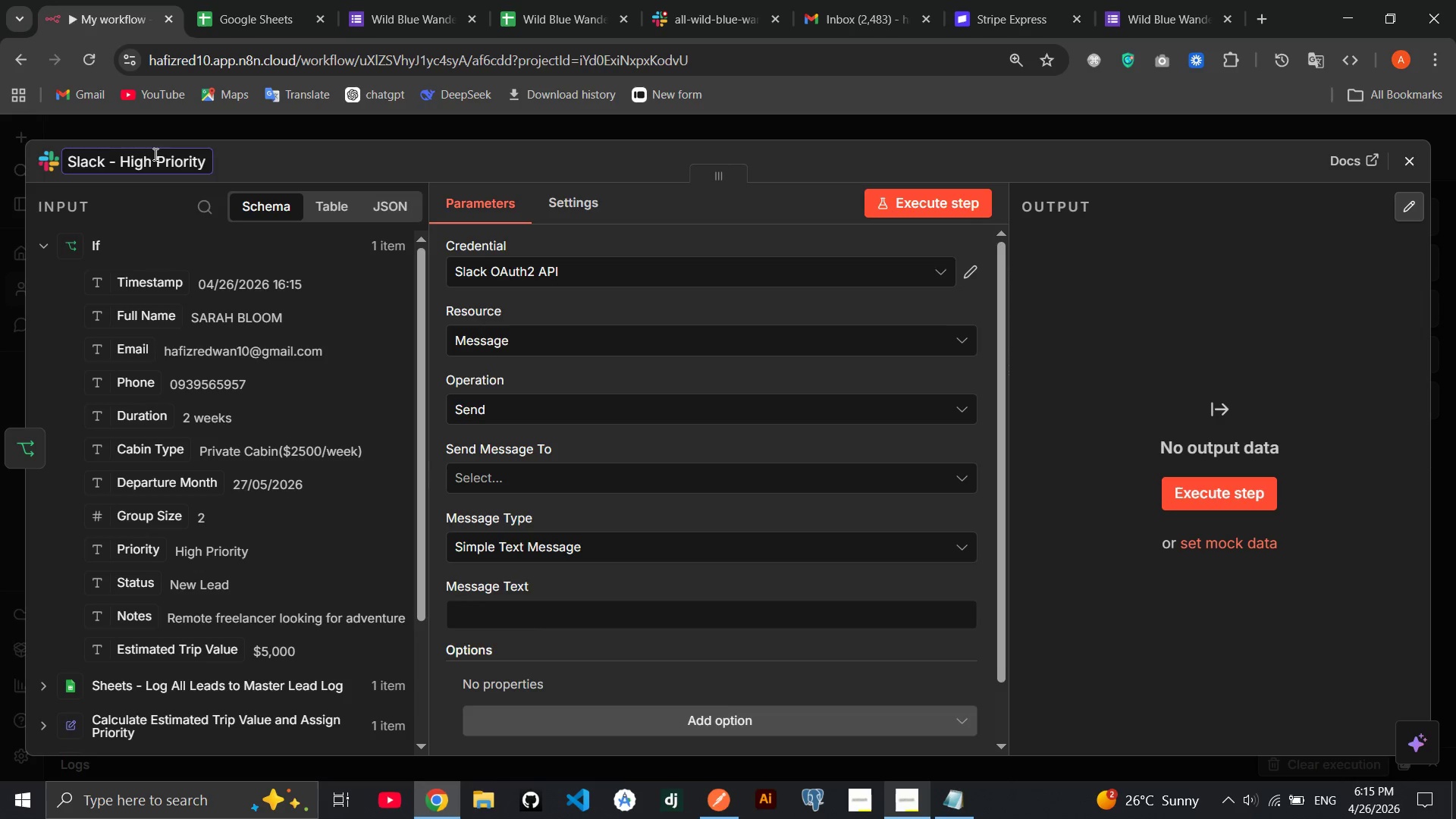 
type( Lead Alert to Sales Channel)
 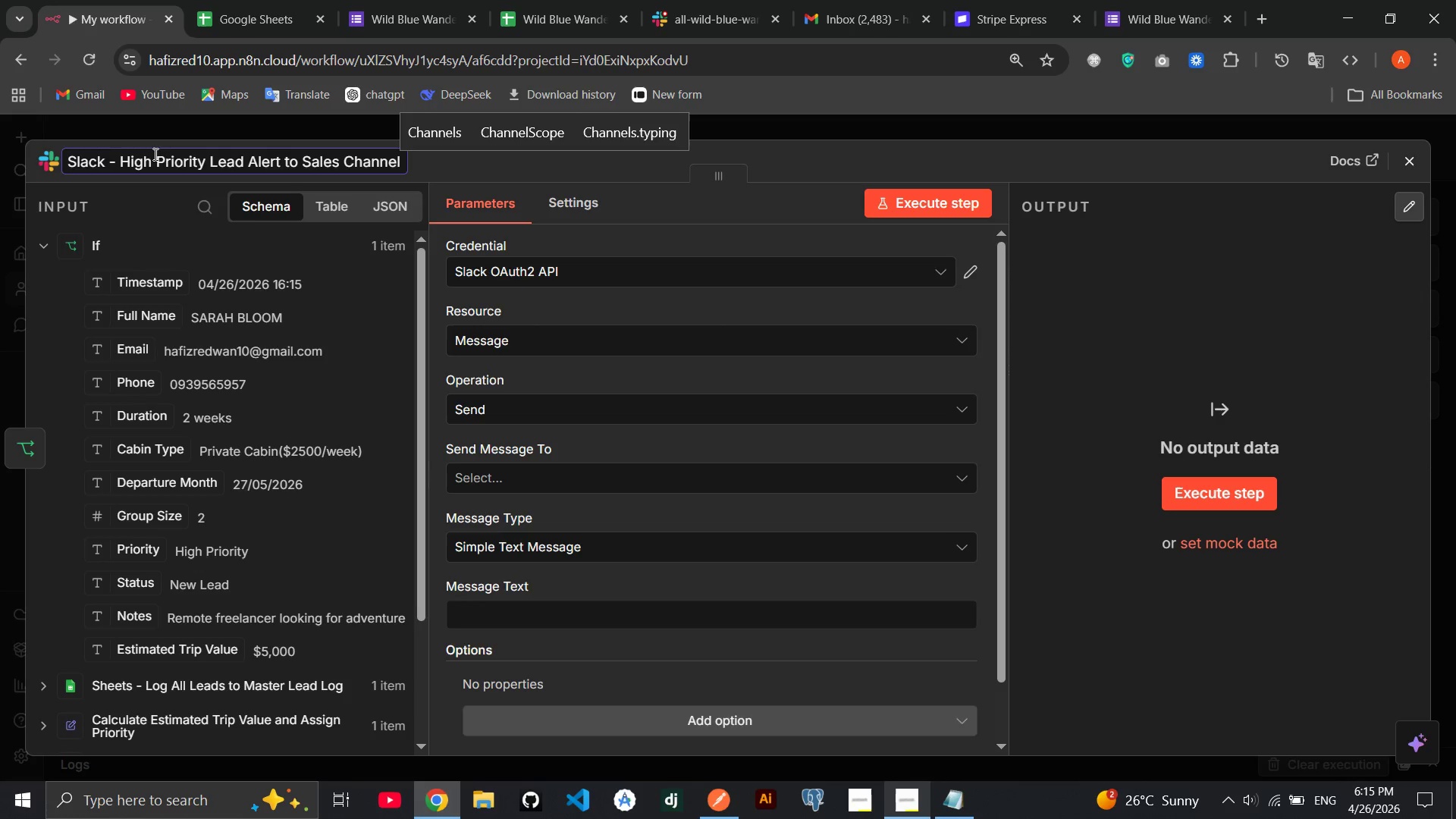 
key(Enter)
 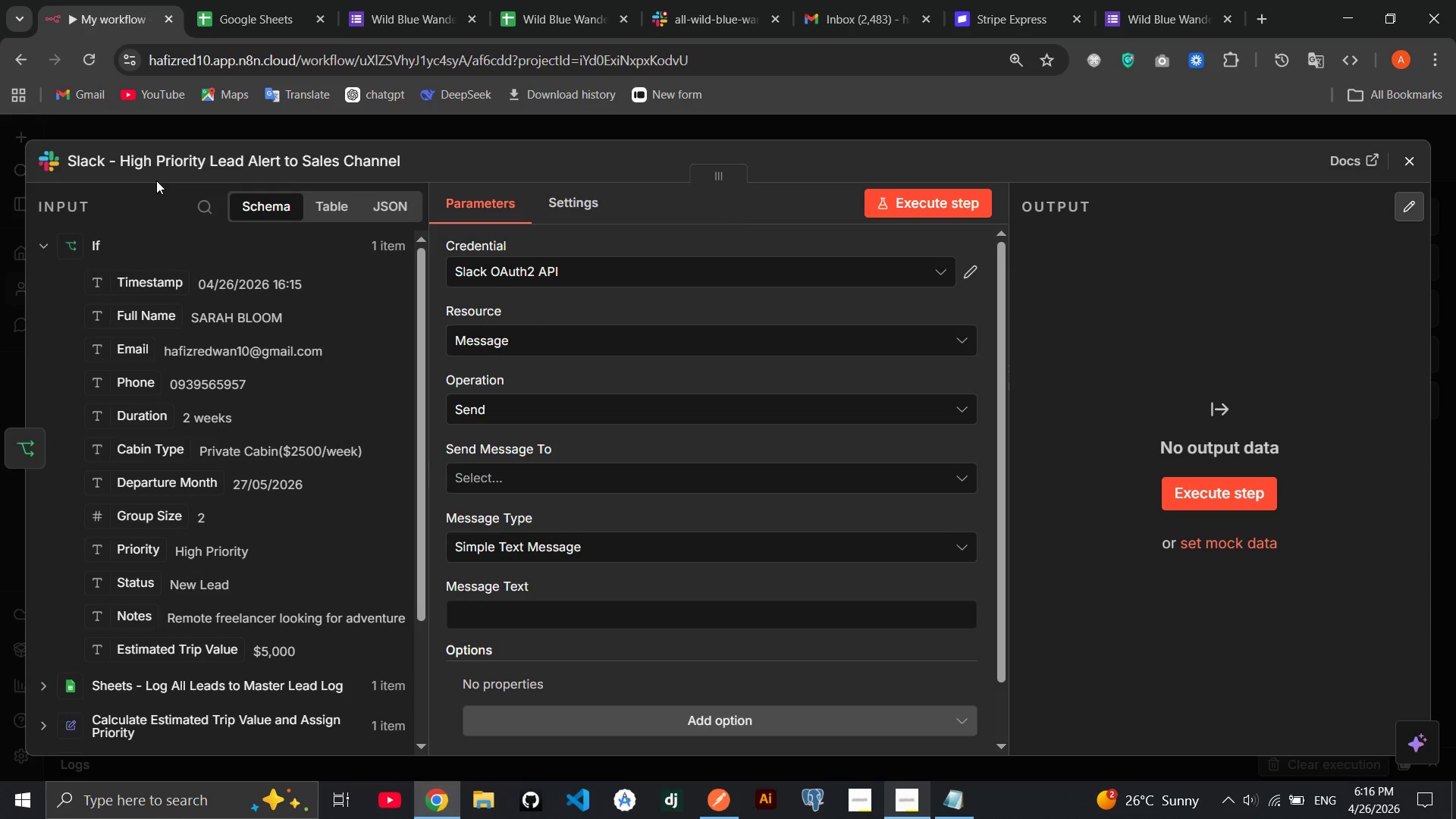 
wait(11.39)
 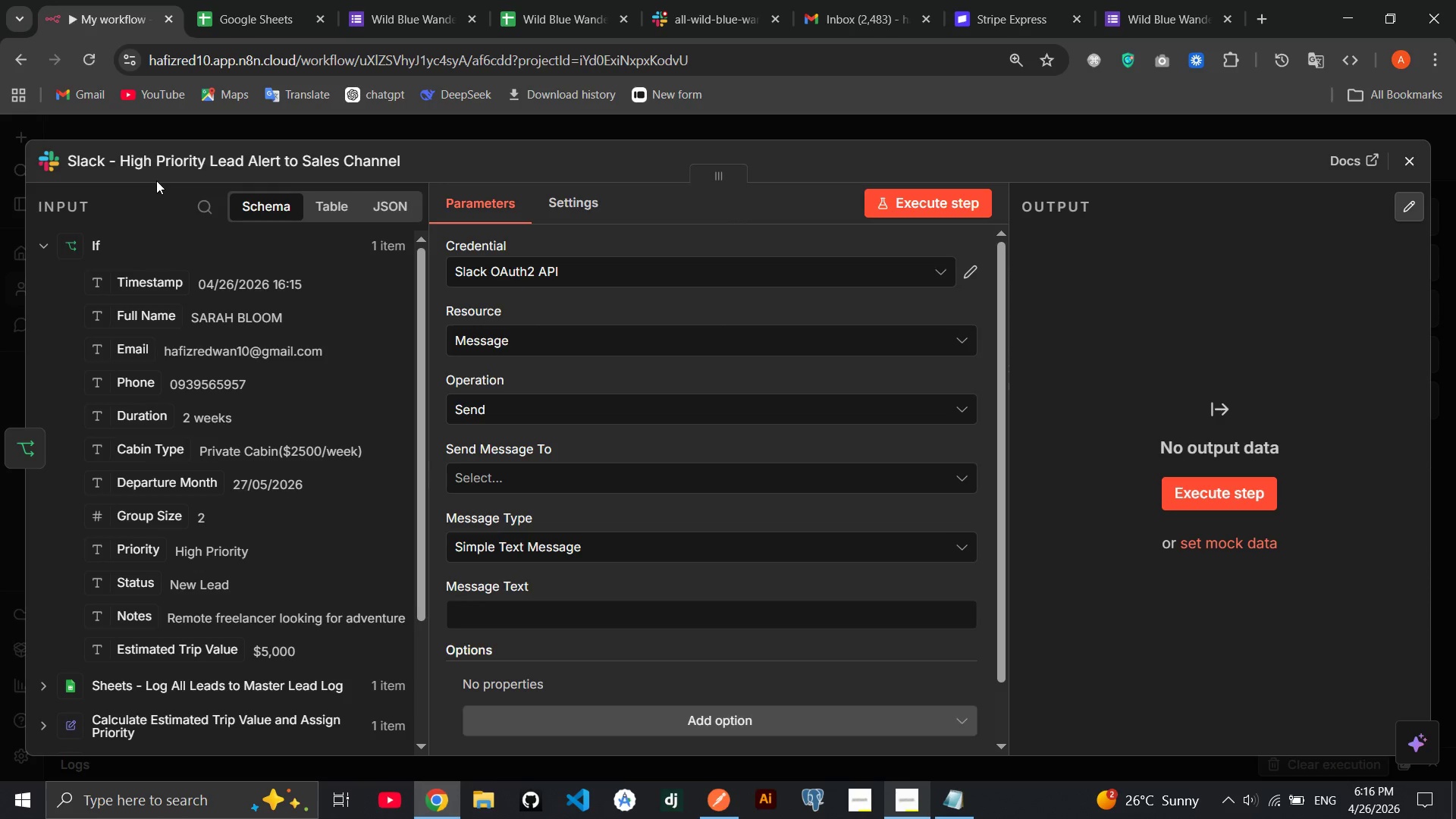 
left_click([910, 801])